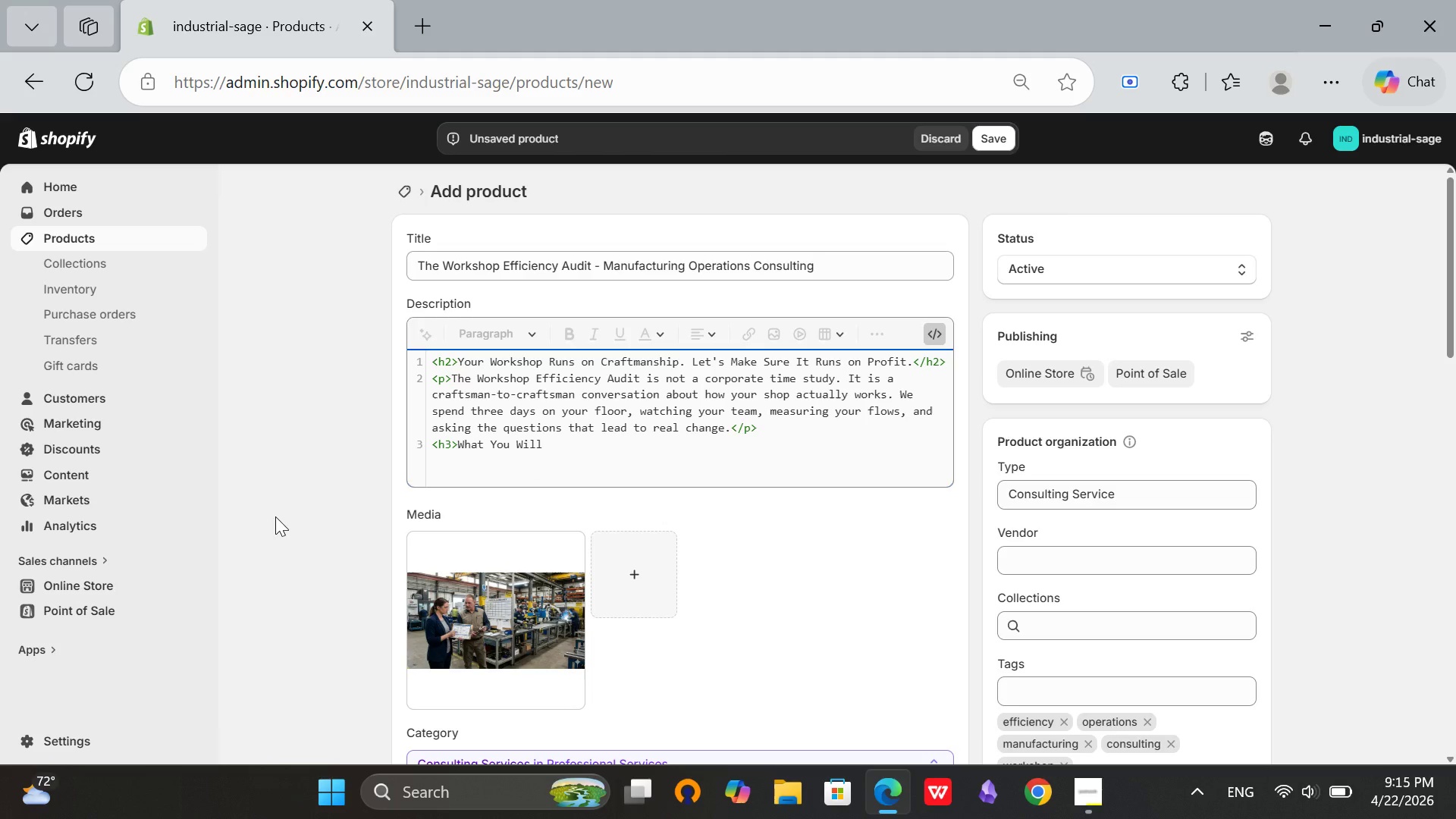 
key(ArrowRight)
 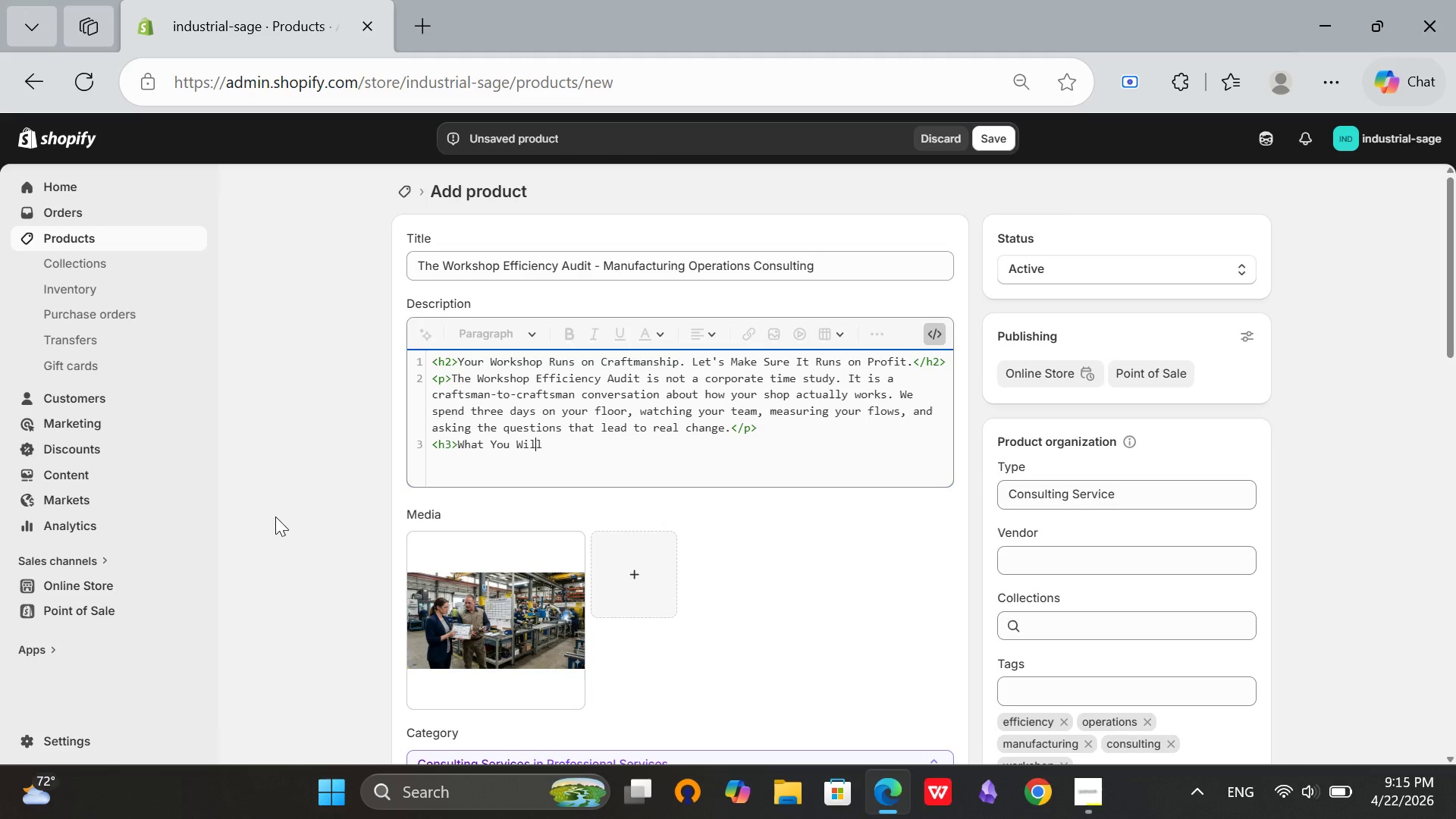 
key(ArrowRight)
 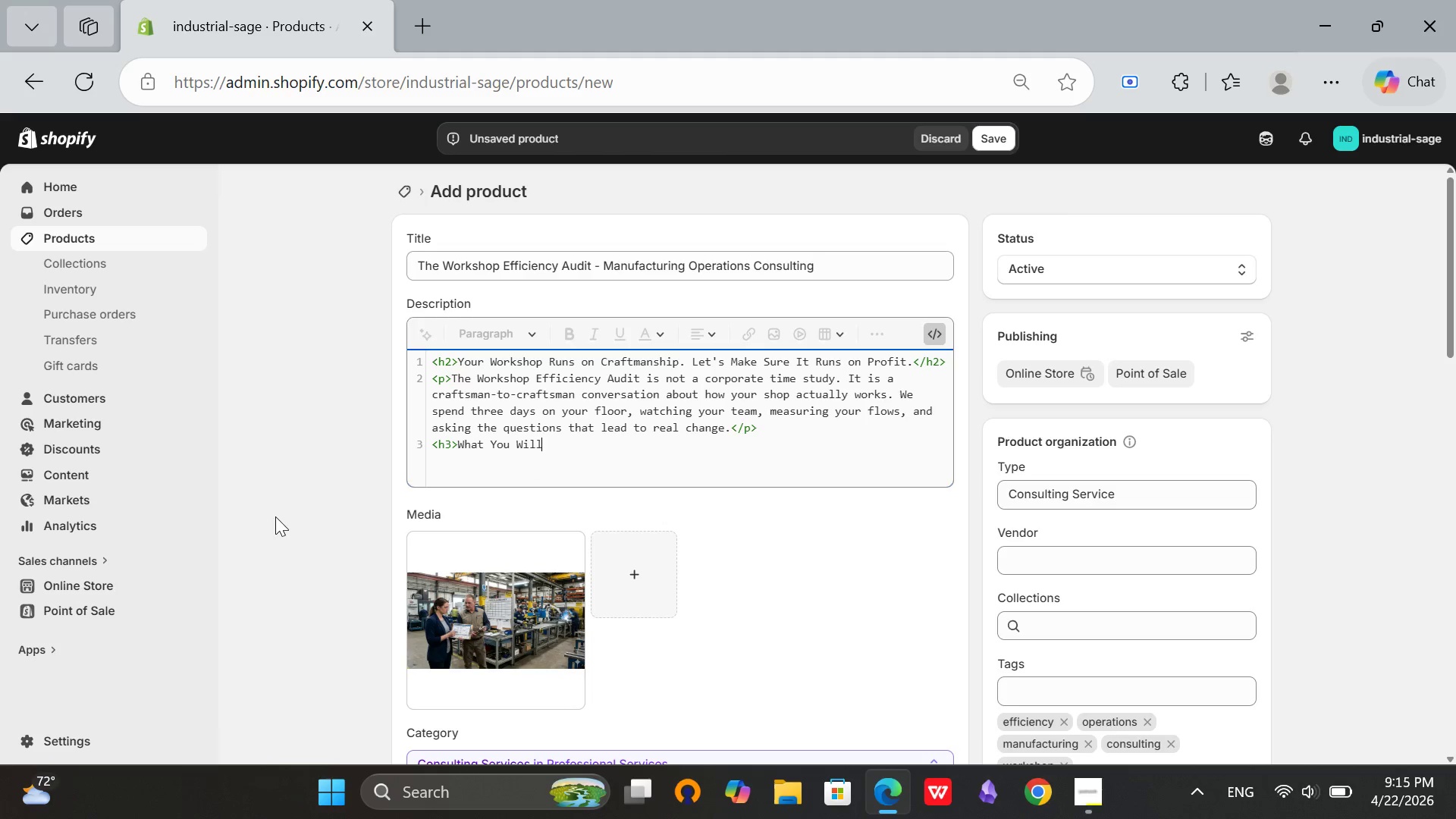 
key(ArrowRight)
 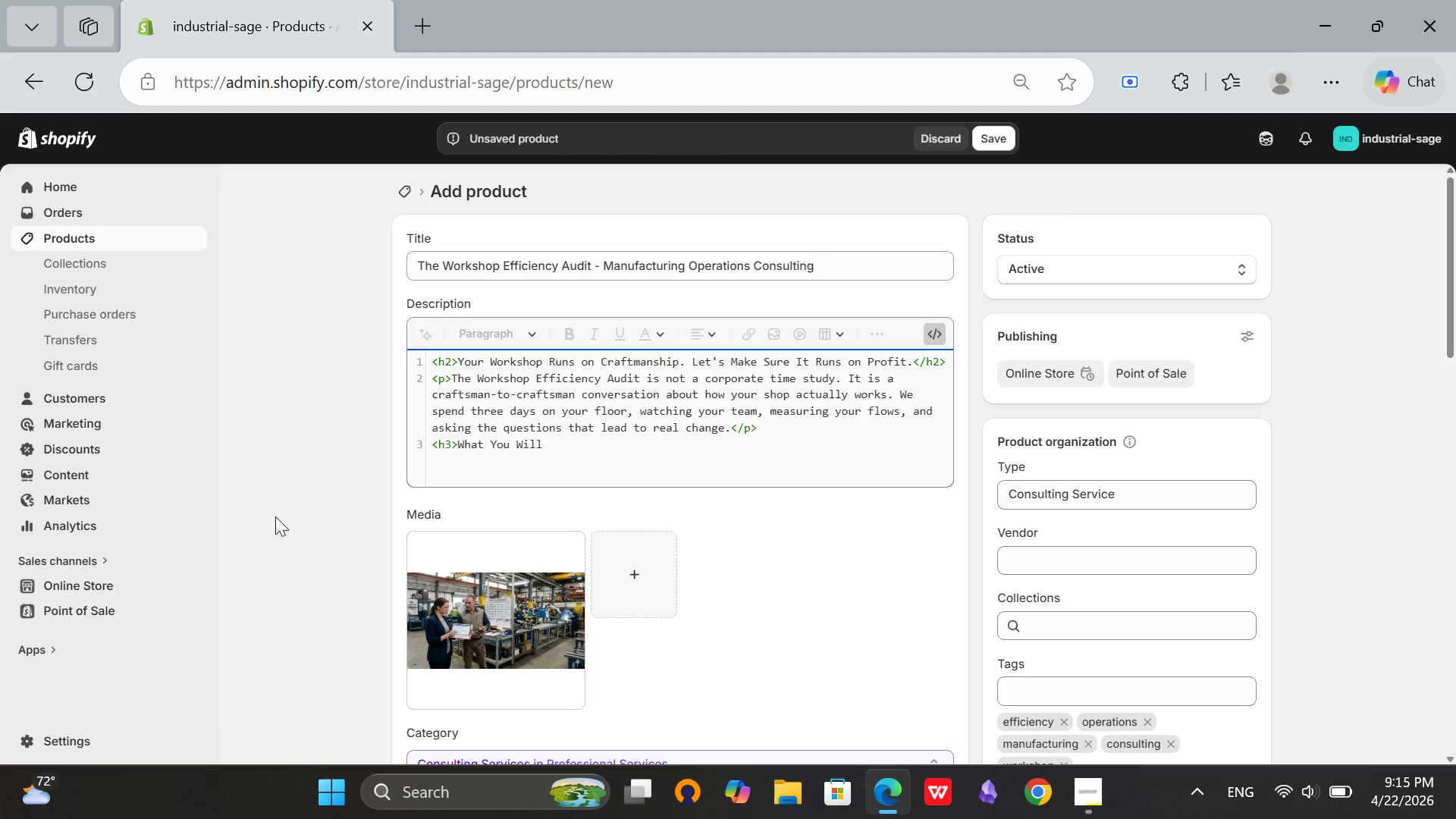 
type( Get</h3>)
 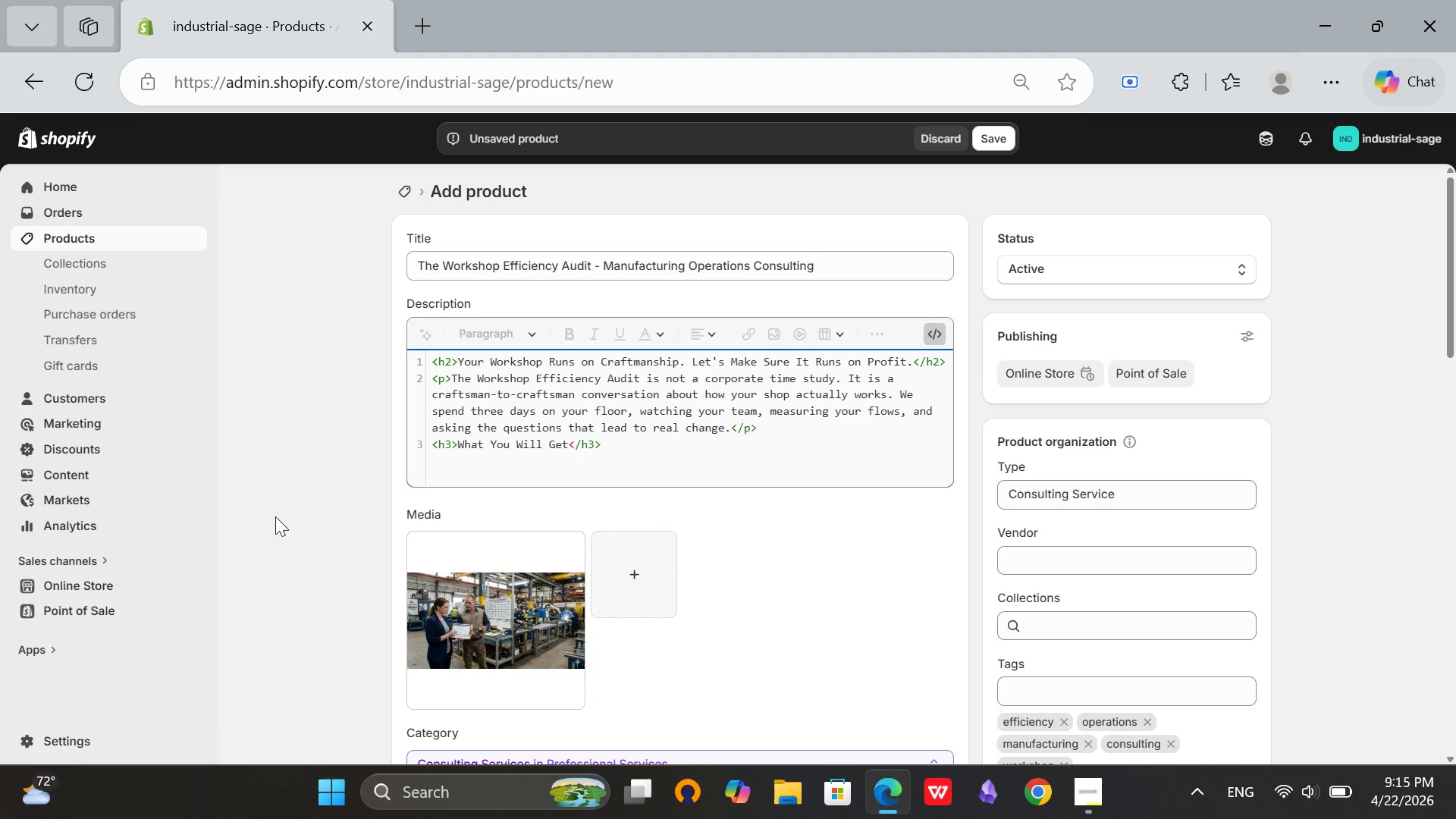 
key(Enter)
 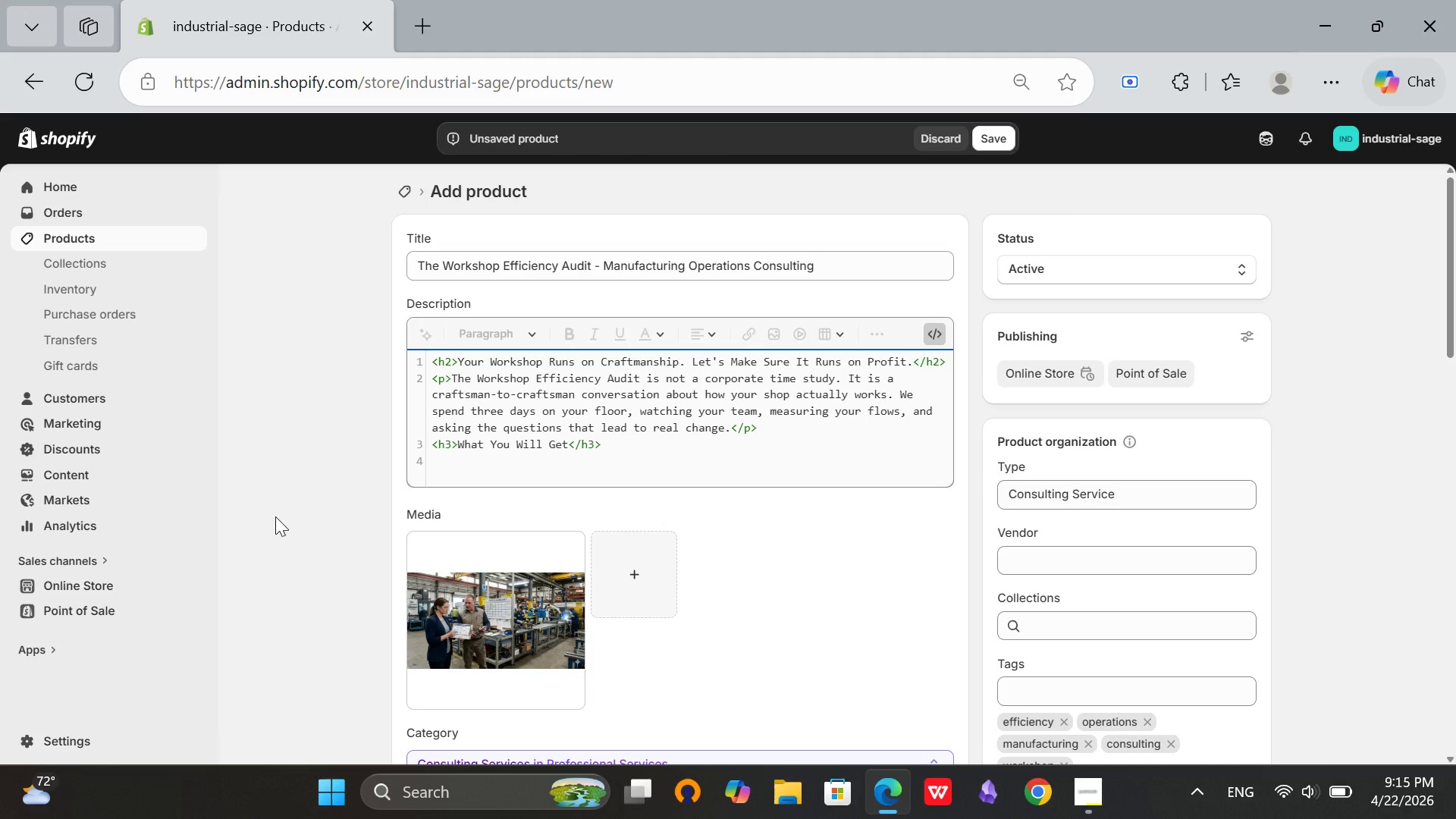 
type(<ul>)
 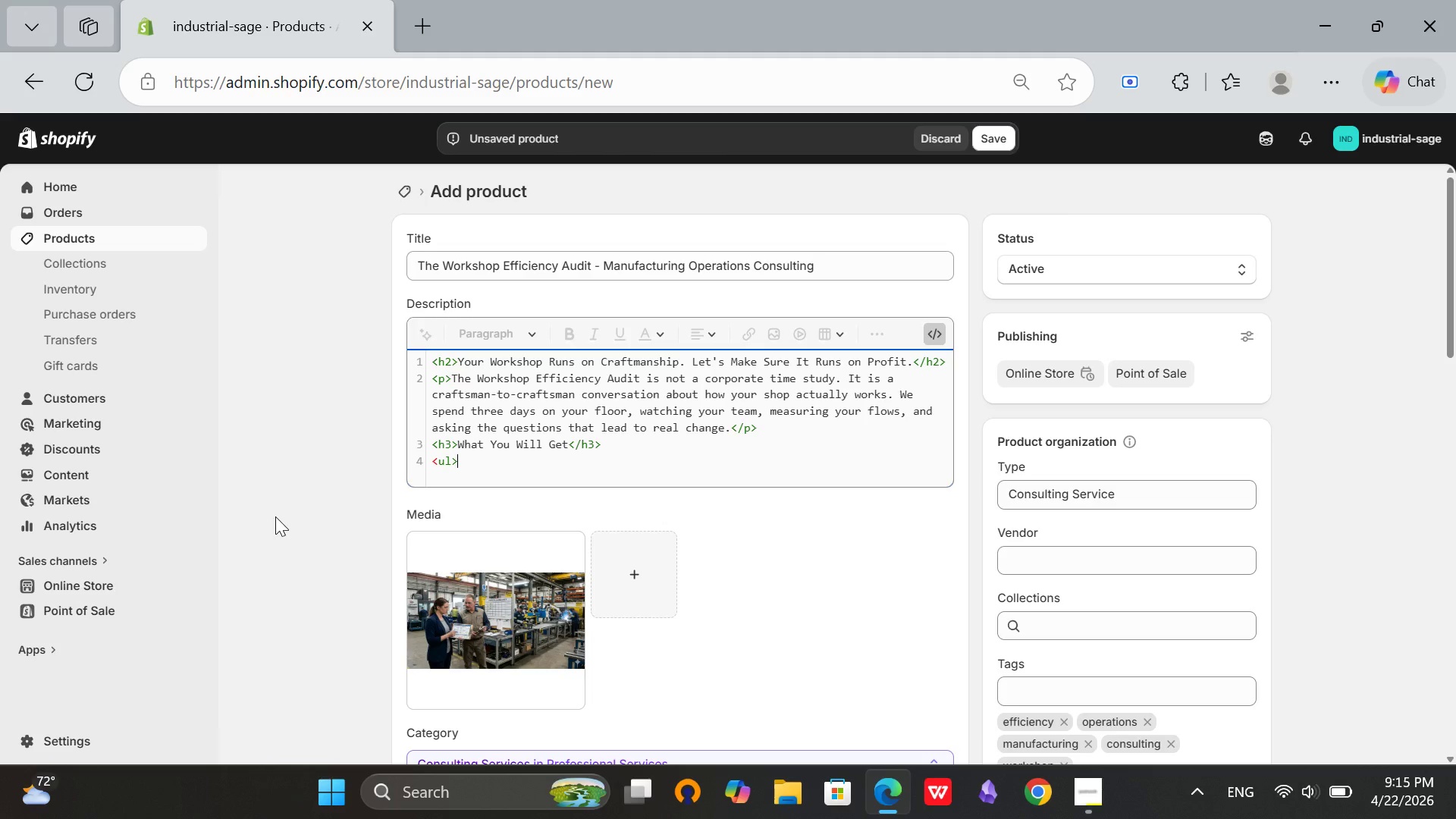 
key(Enter)
 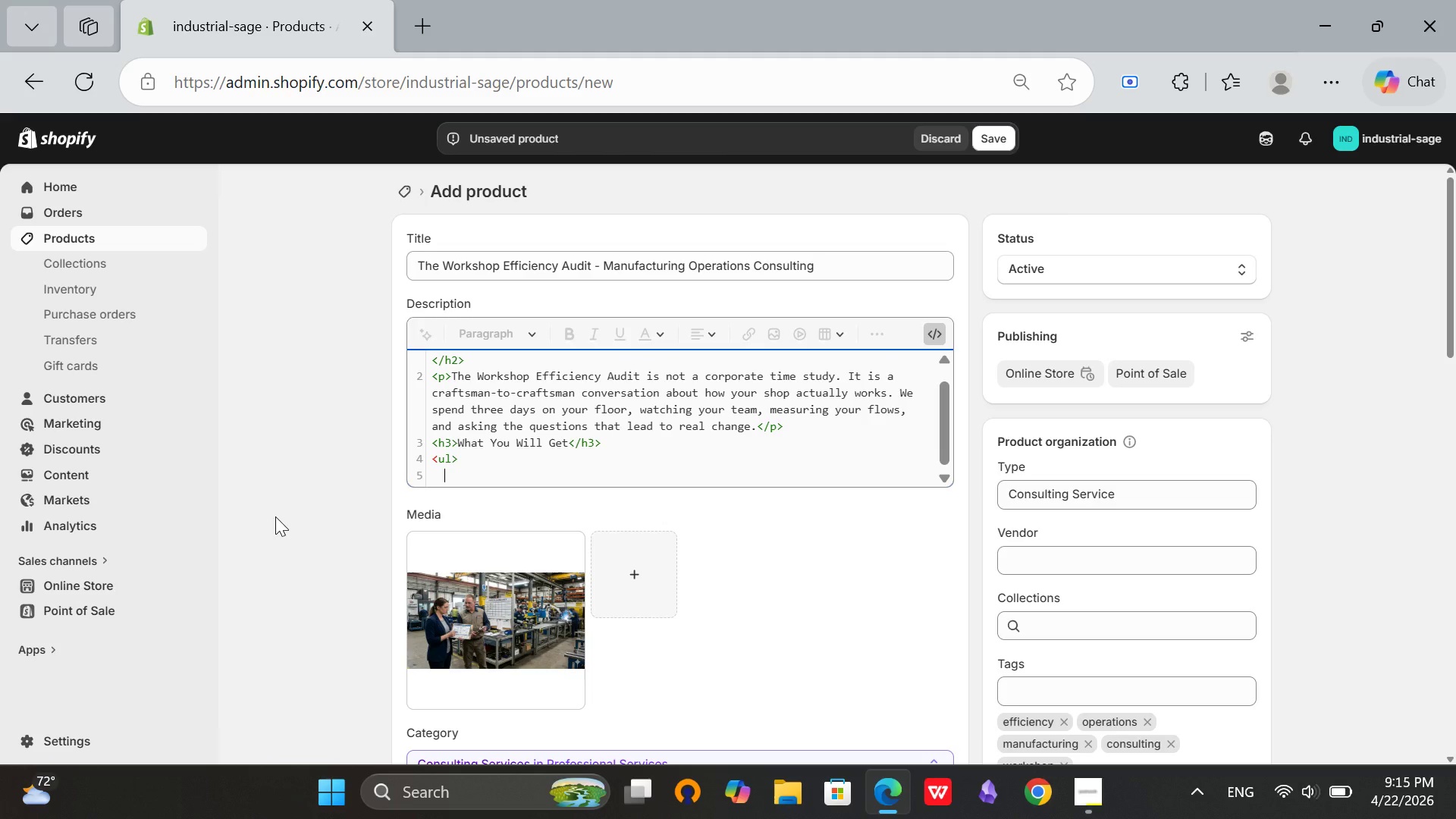 
key(Backspace)
type(<li>3-day onsite audit by an exeprienced manufacturing consultant</li>)
 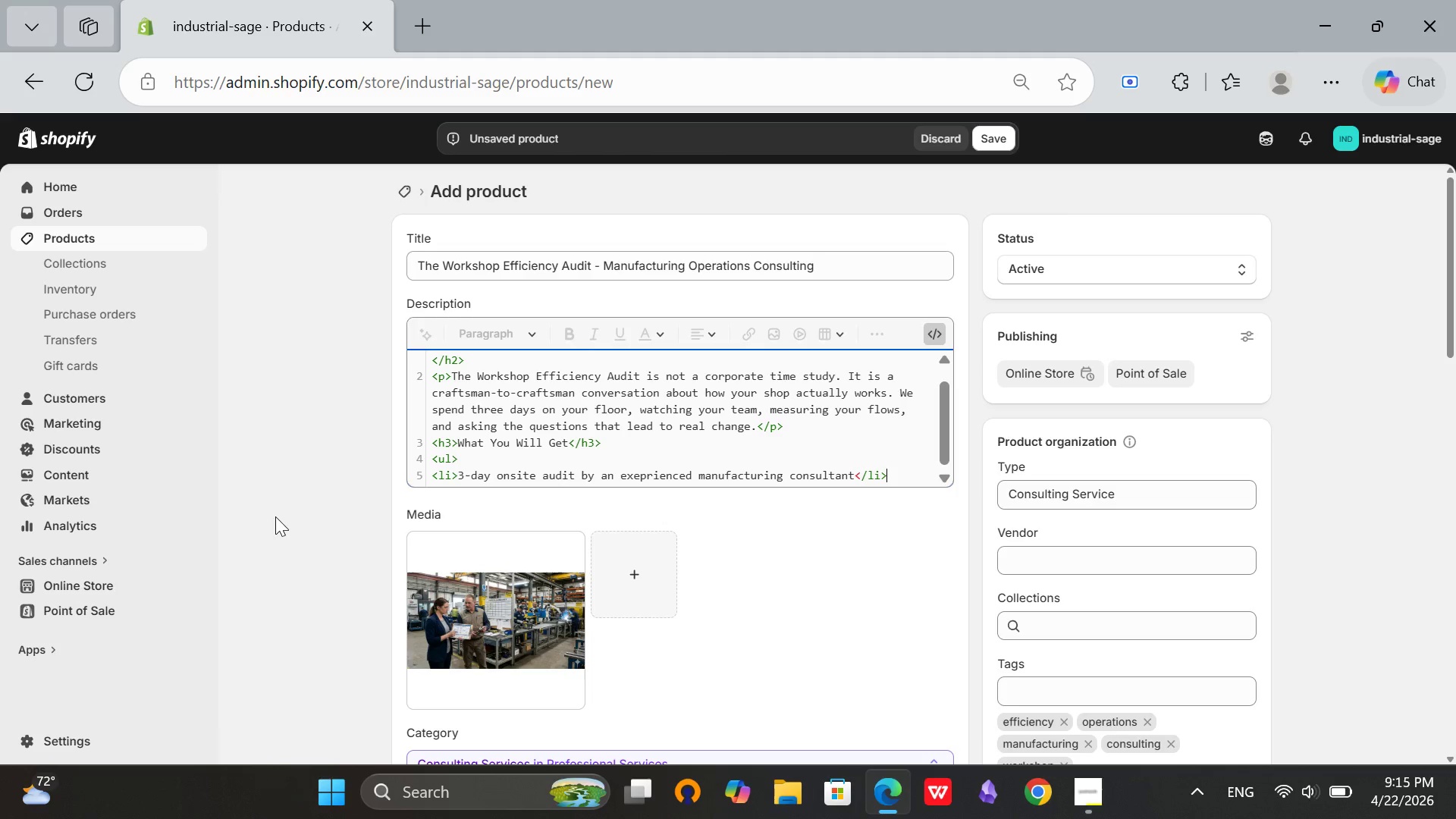 
key(Enter)
 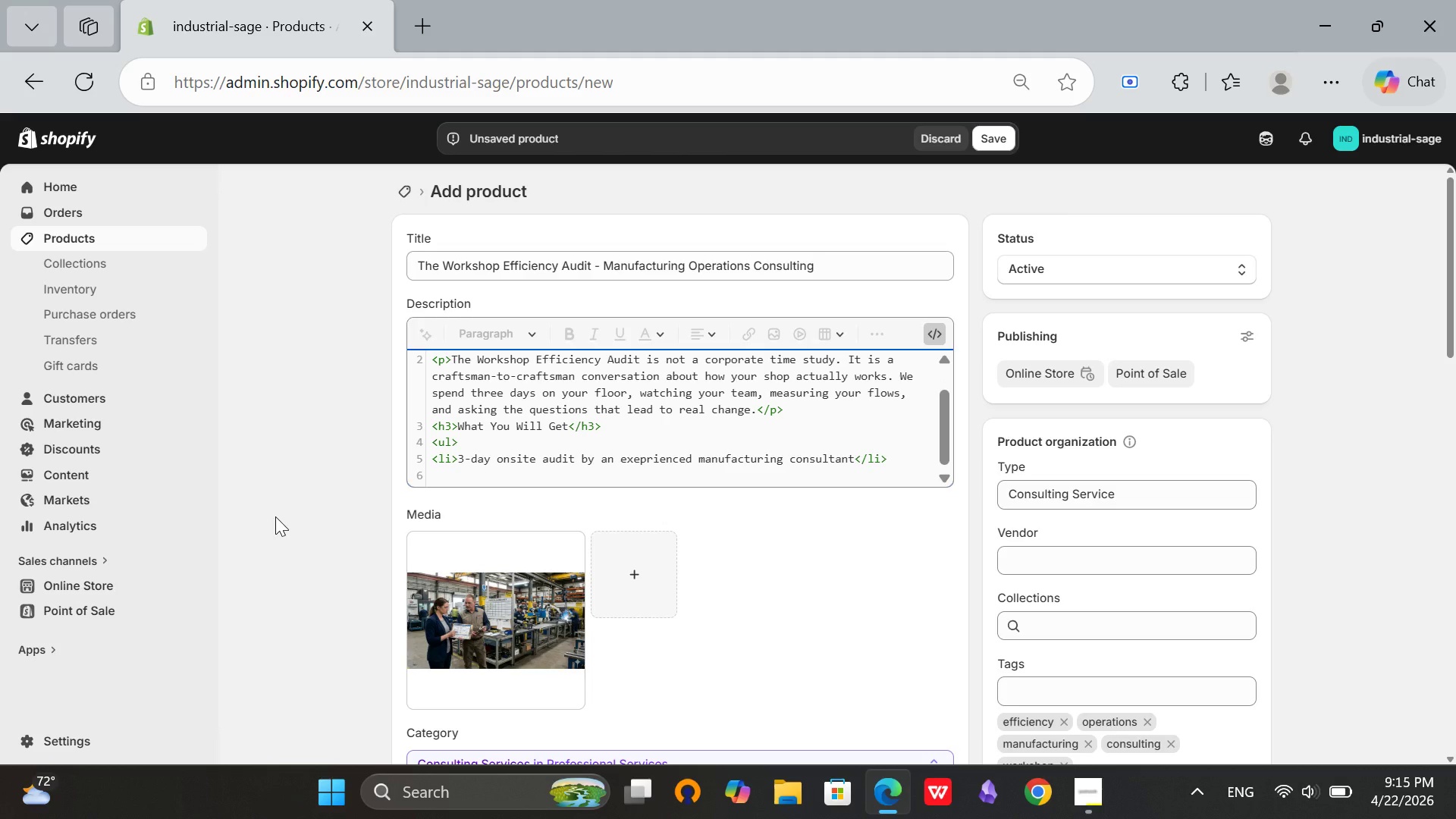 
type(<li>Current state work)
 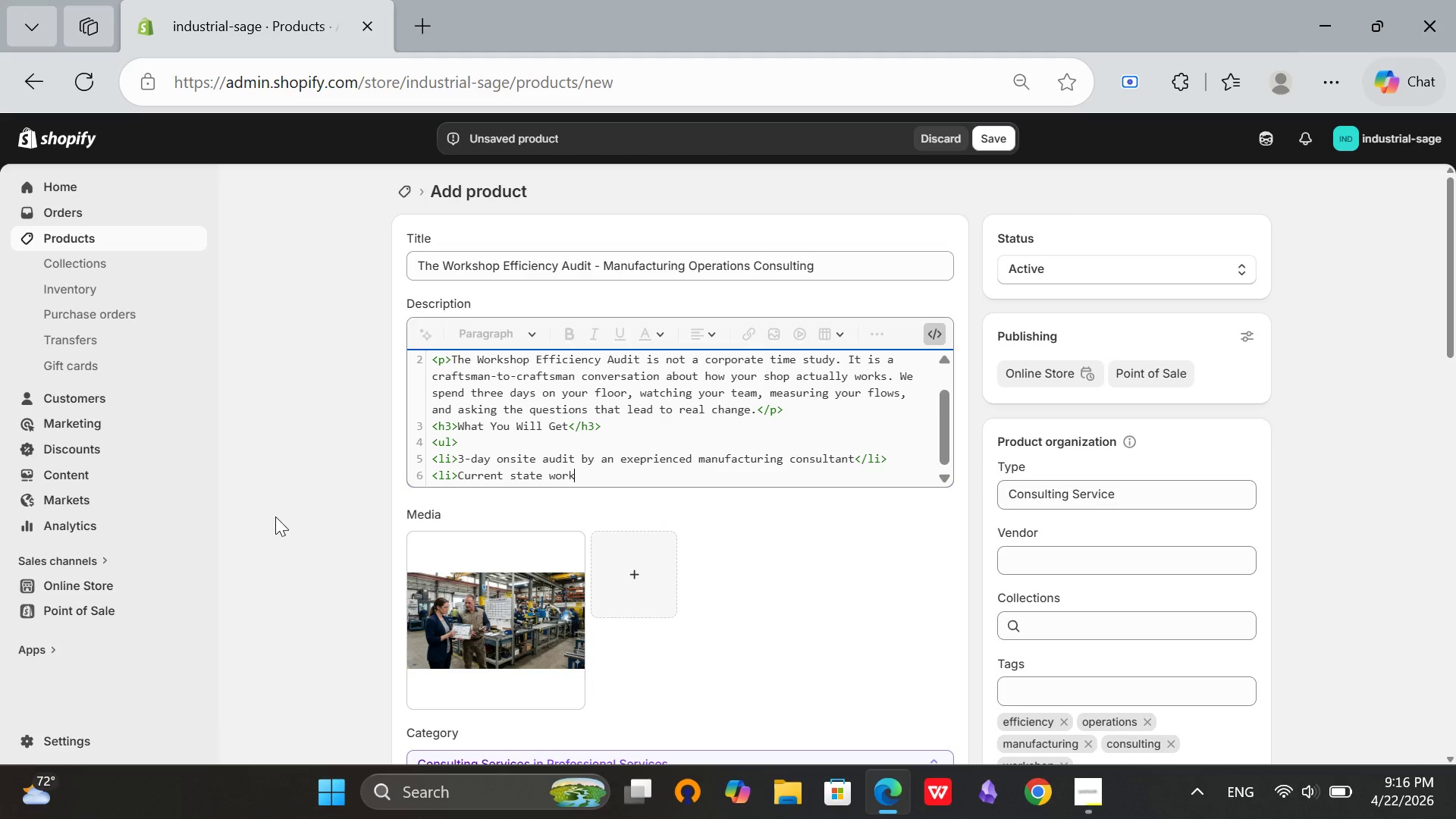 
type(flow map (where time)
 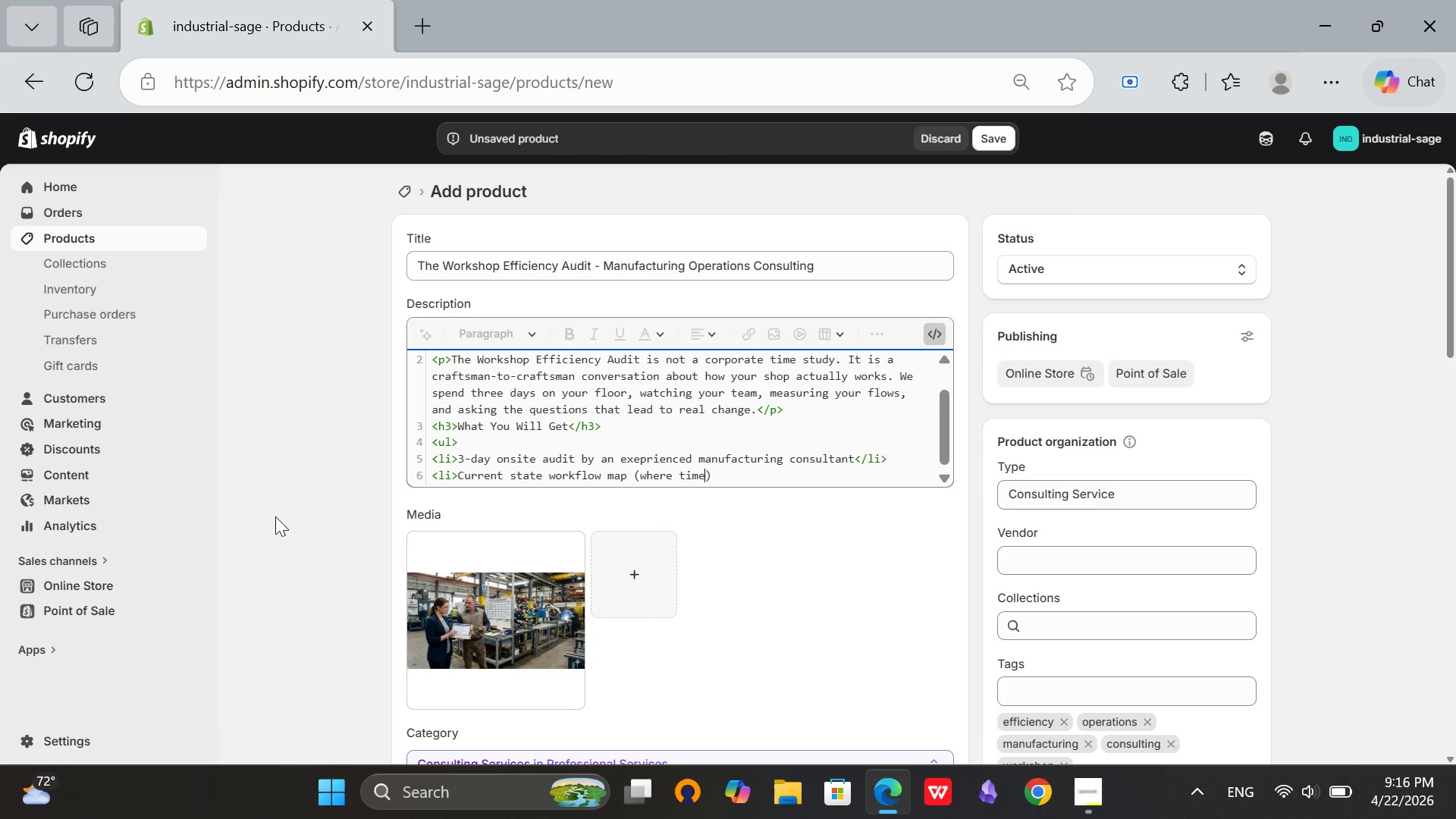 
wait(5.2)
 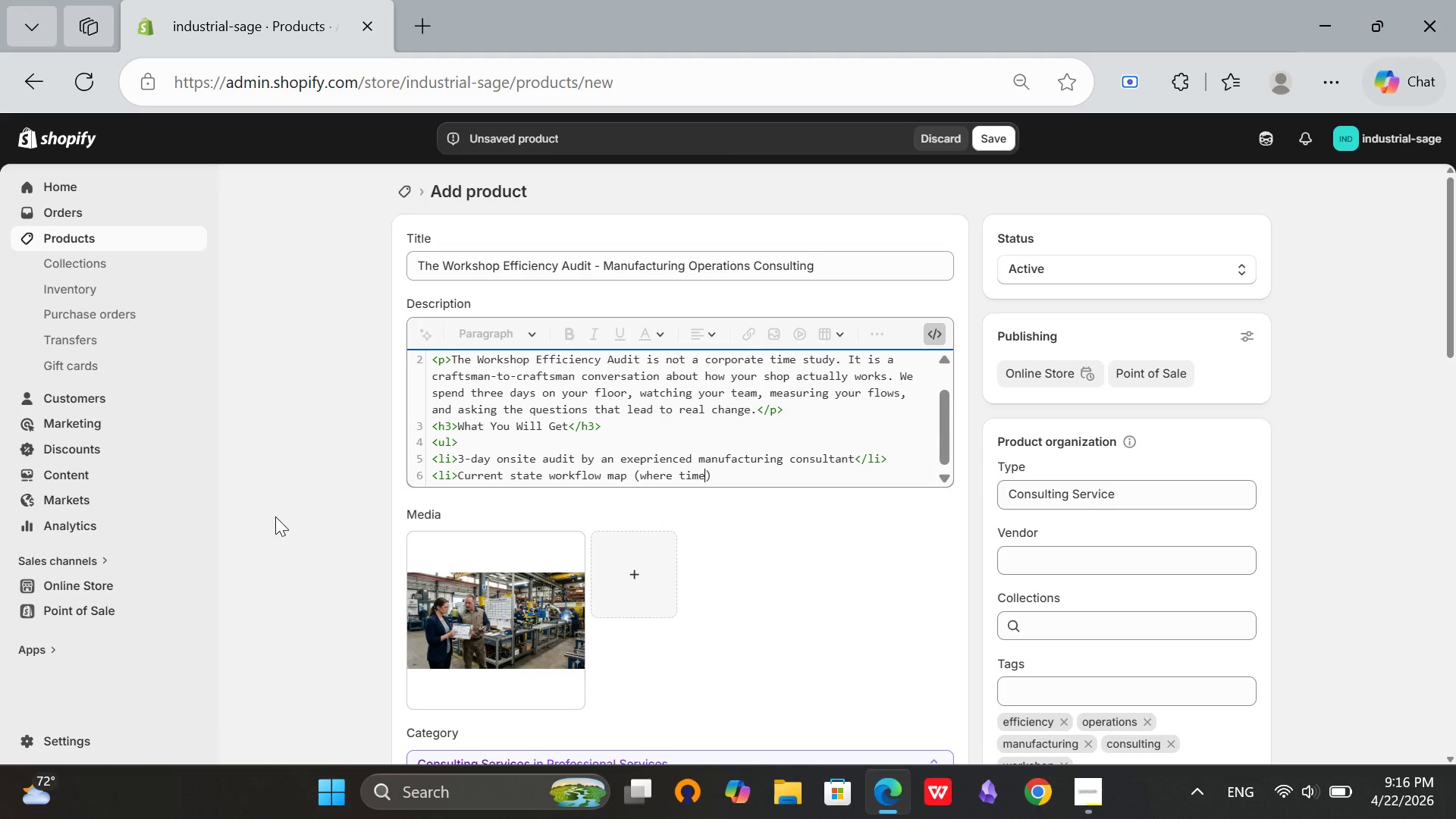 
type( actually goes)
 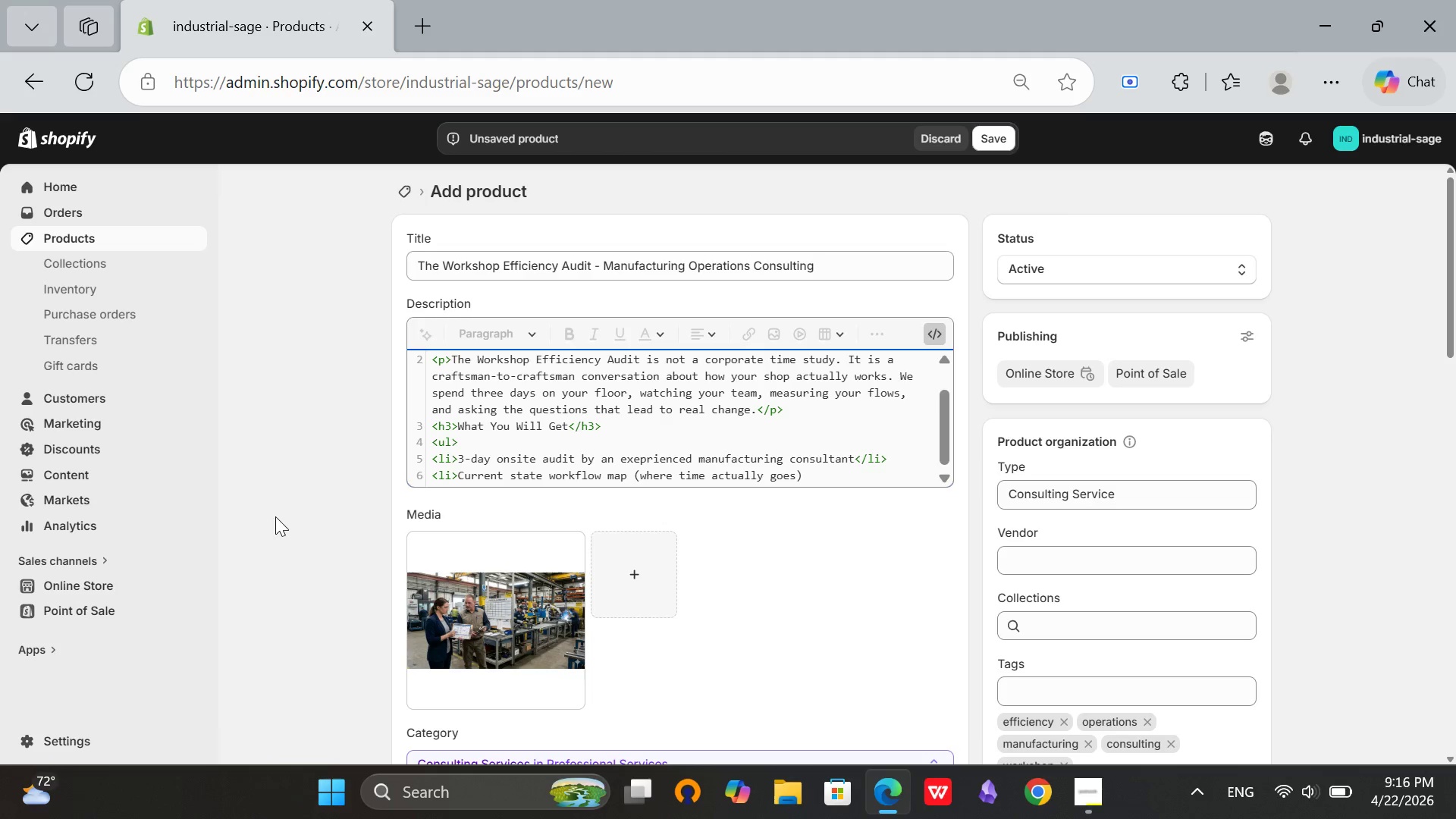 
key(ArrowRight)
 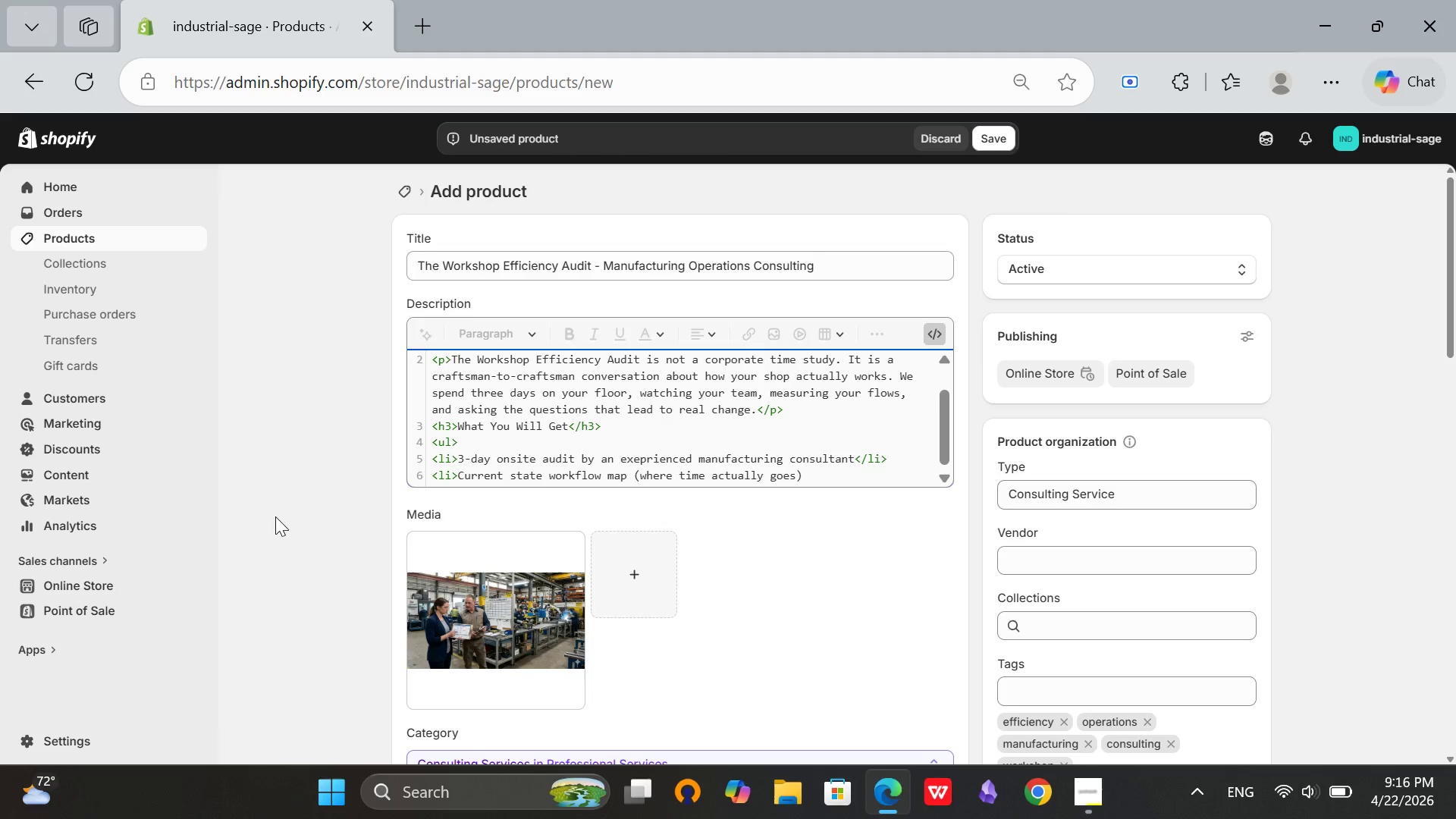 
type(</li>)
 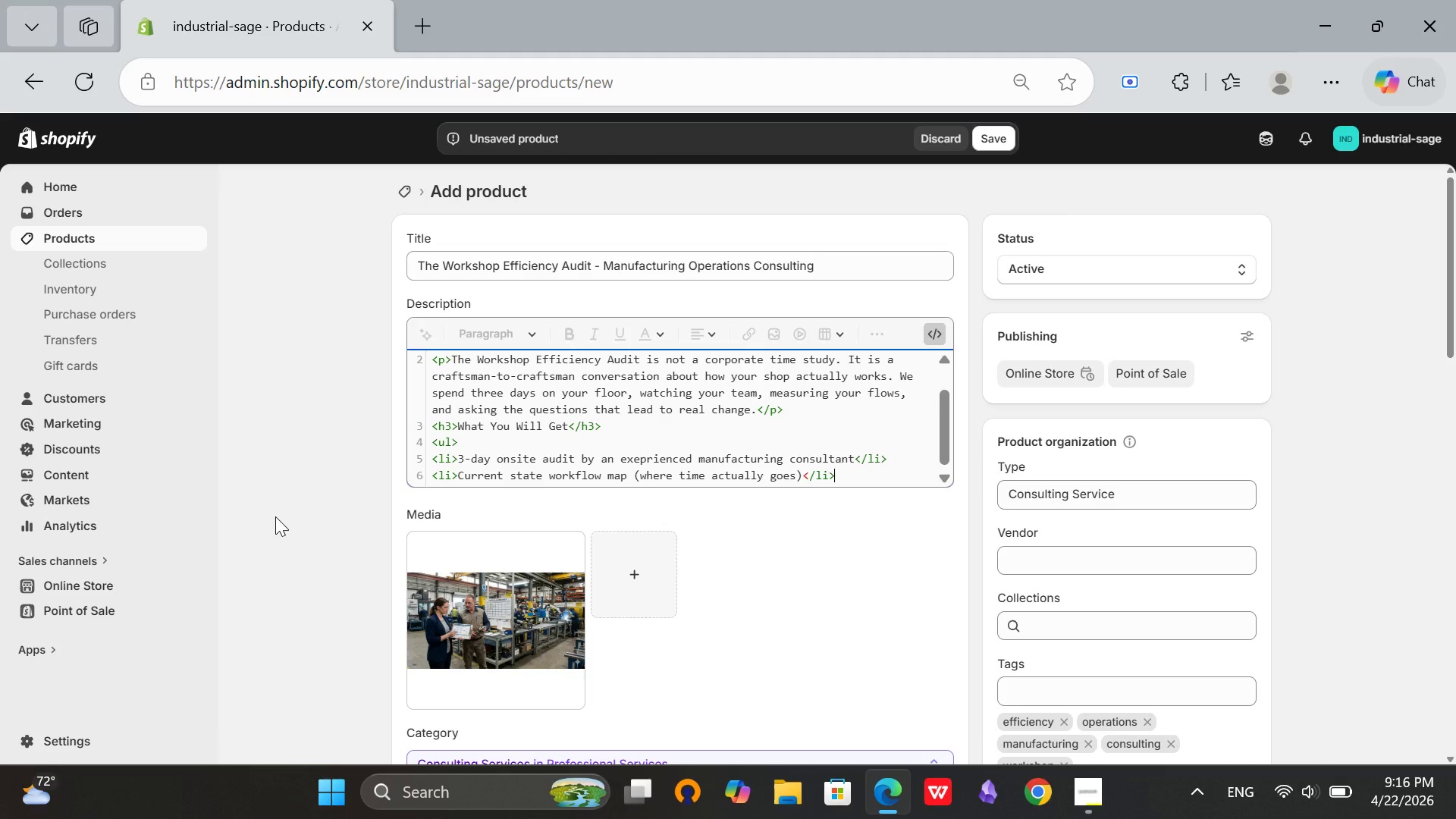 
key(Enter)
 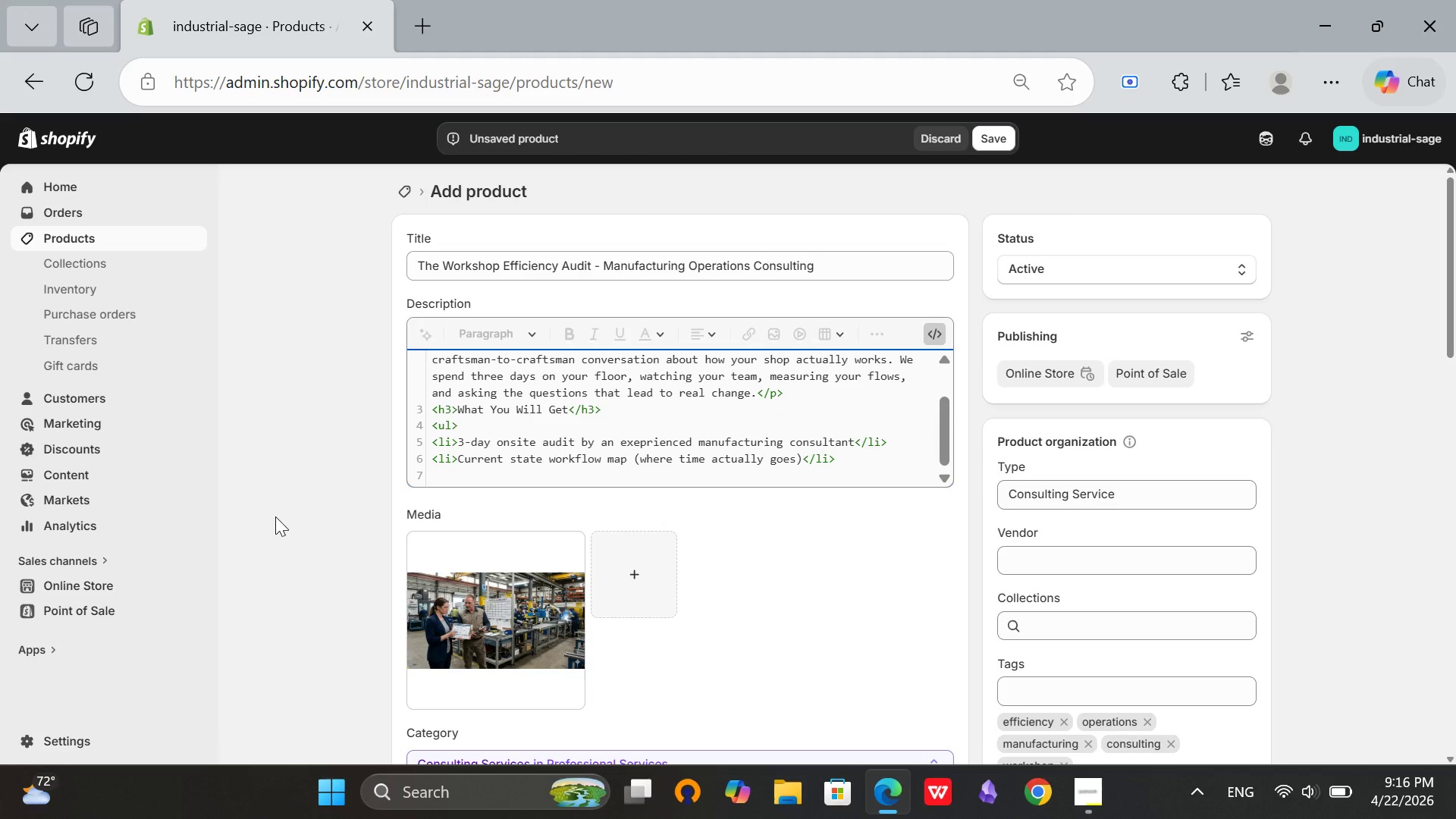 
type(<li>)
 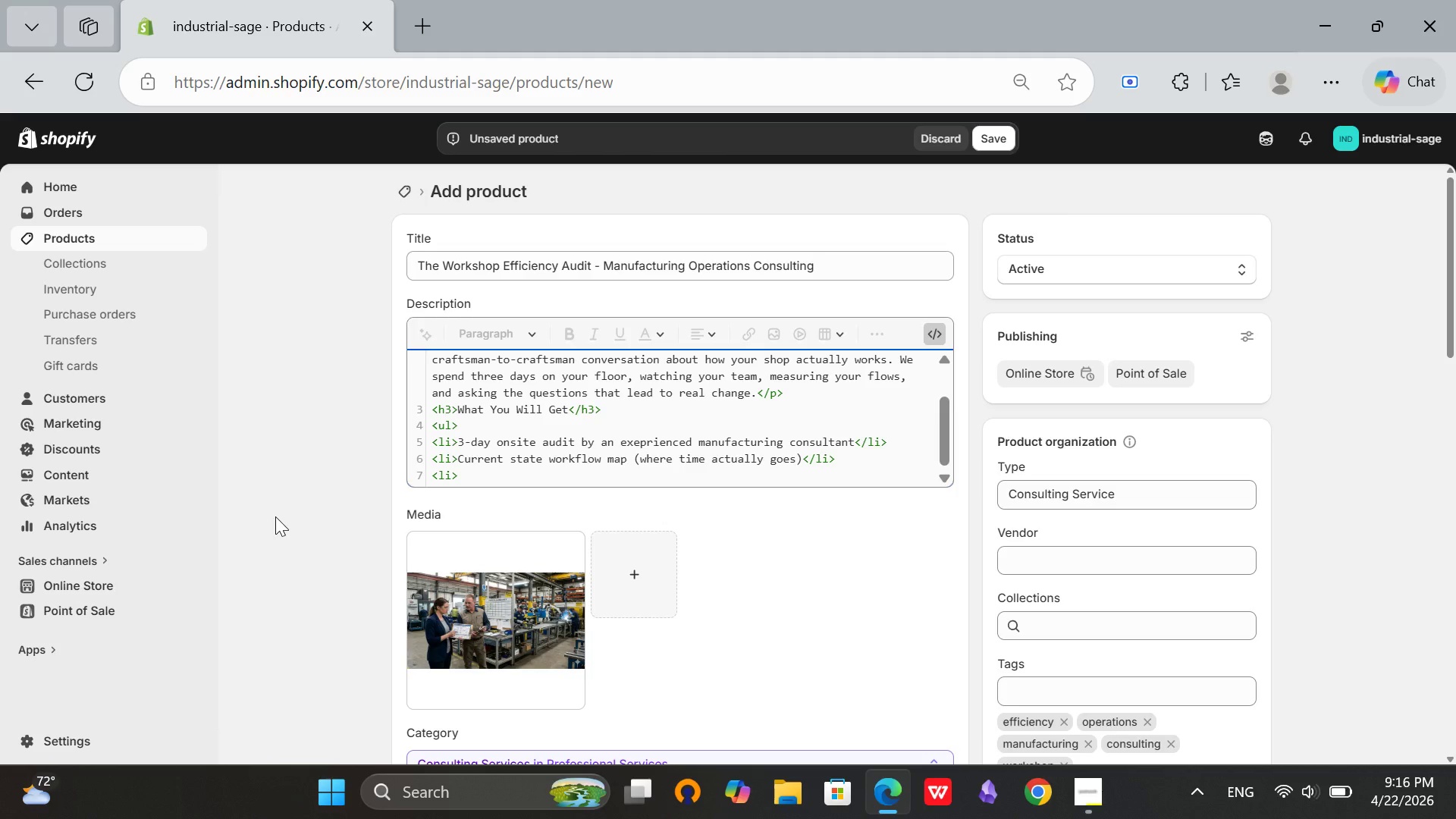 
wait(21.64)
 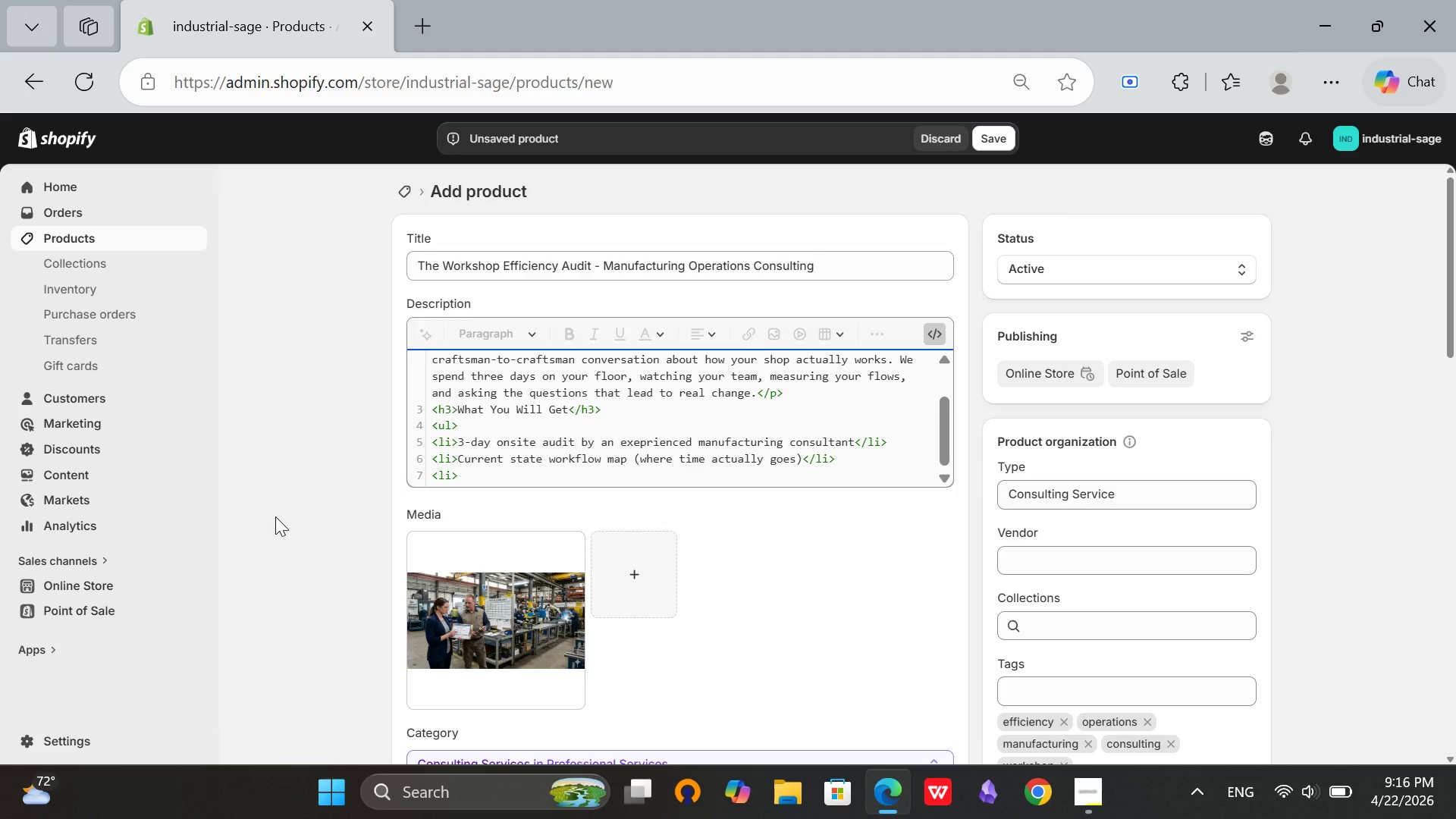 
type(Bottleneck identification report with photos and data</li>)
 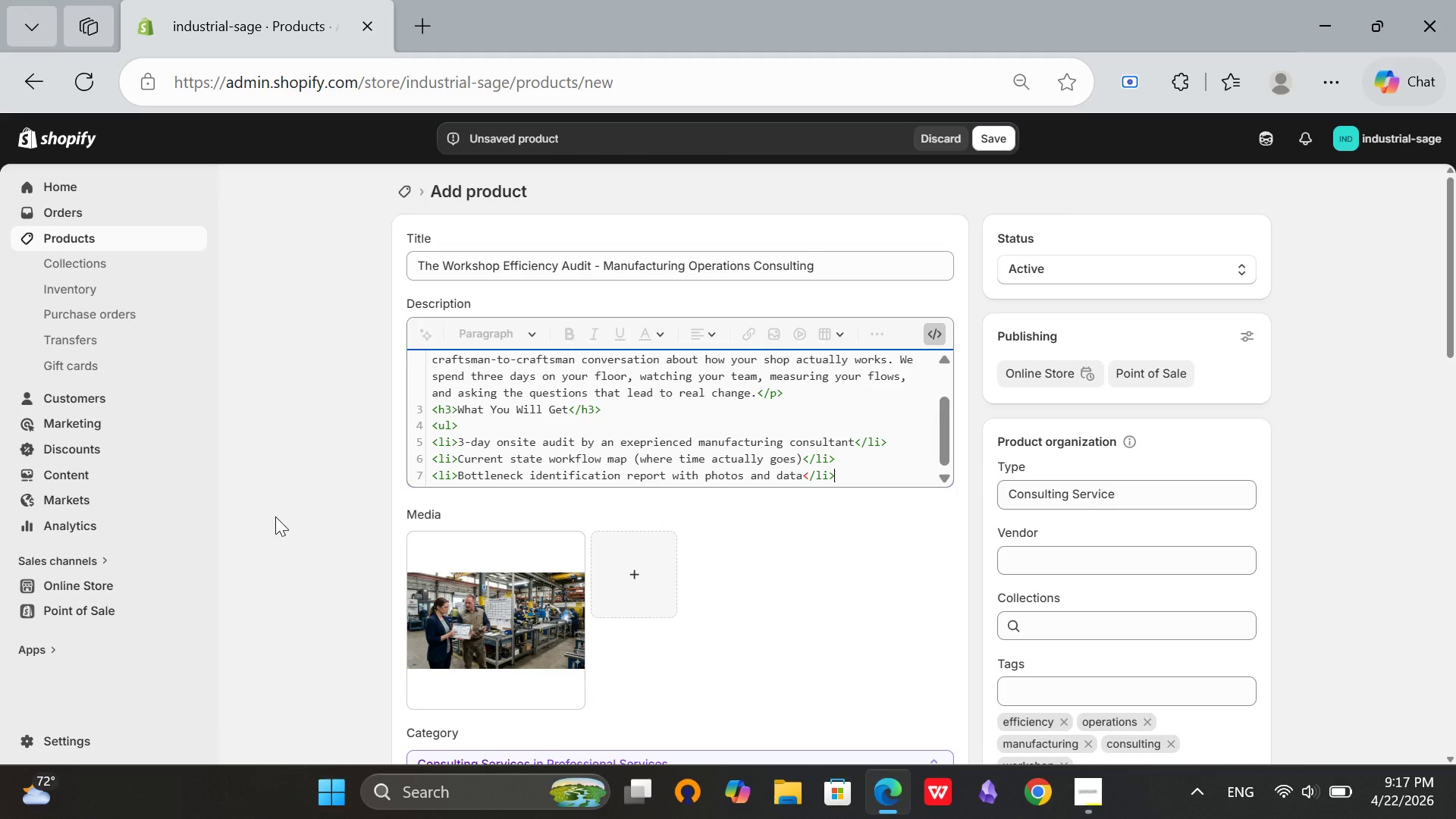 
key(Enter)
 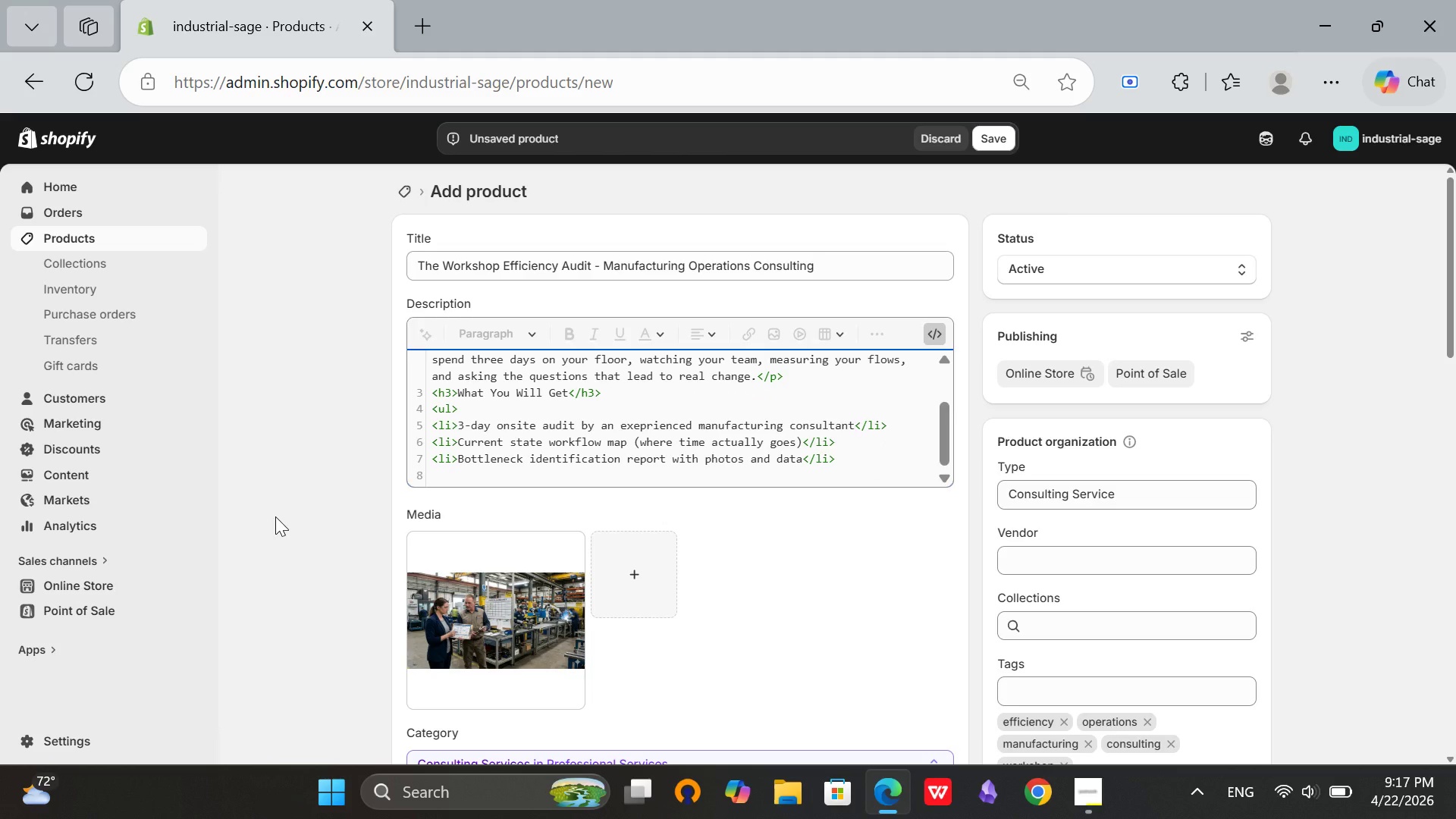 
type(<li>Actionable recc)
key(Backspace)
type(ommendation)
 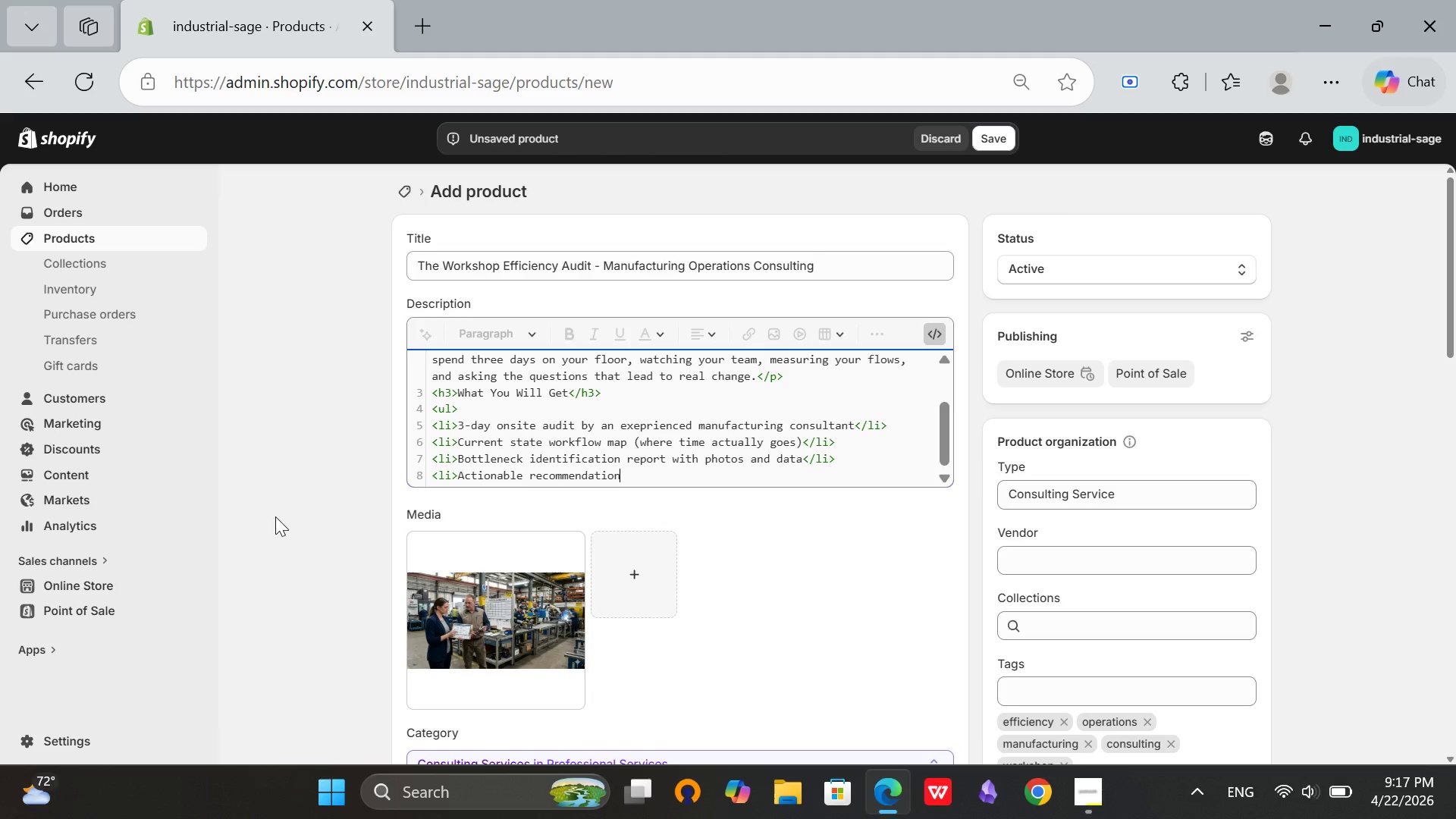 
type(s (30/60/90 day plan)
 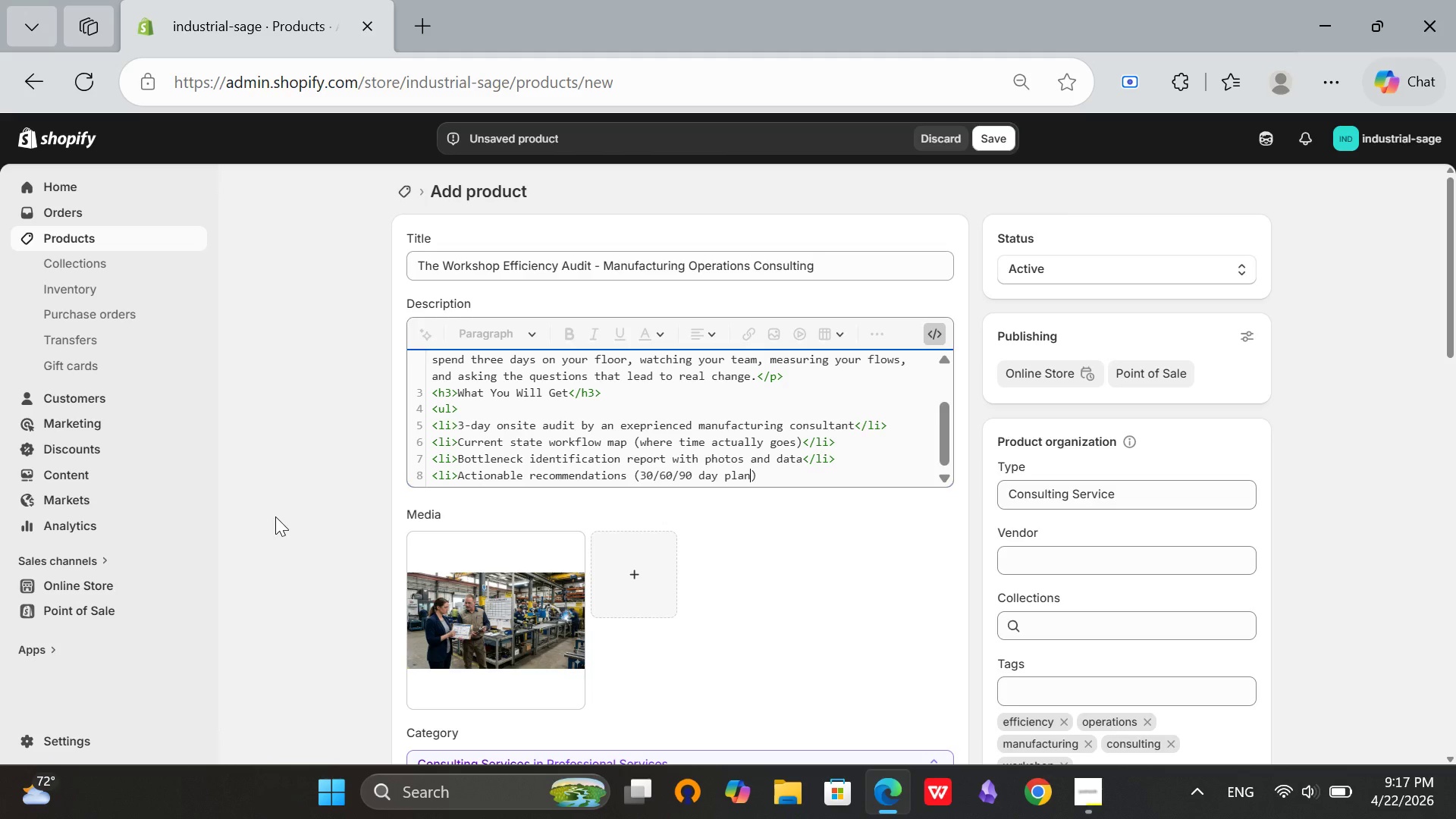 
key(ArrowRight)
 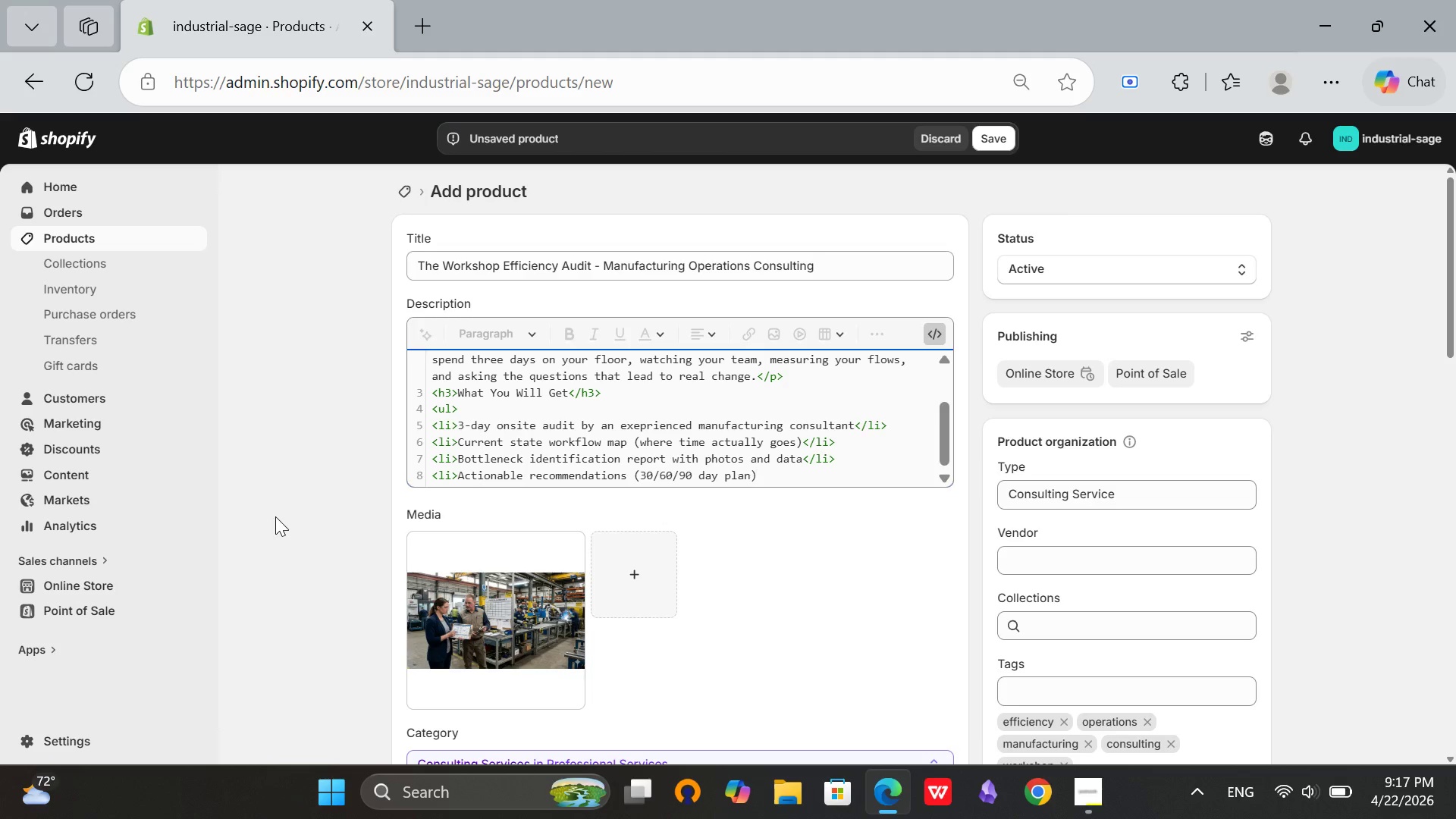 
type(</li>)
 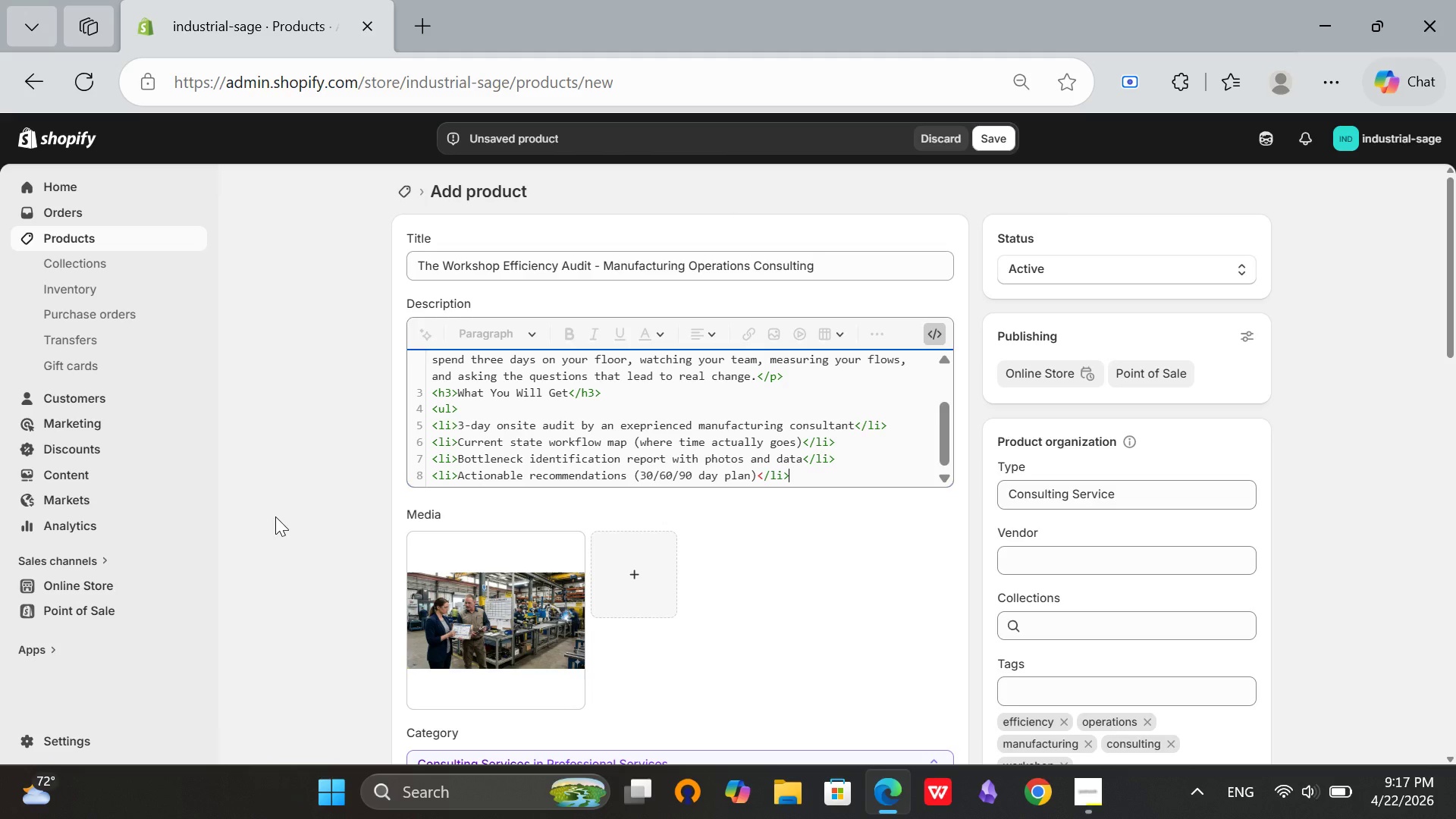 
key(Enter)
 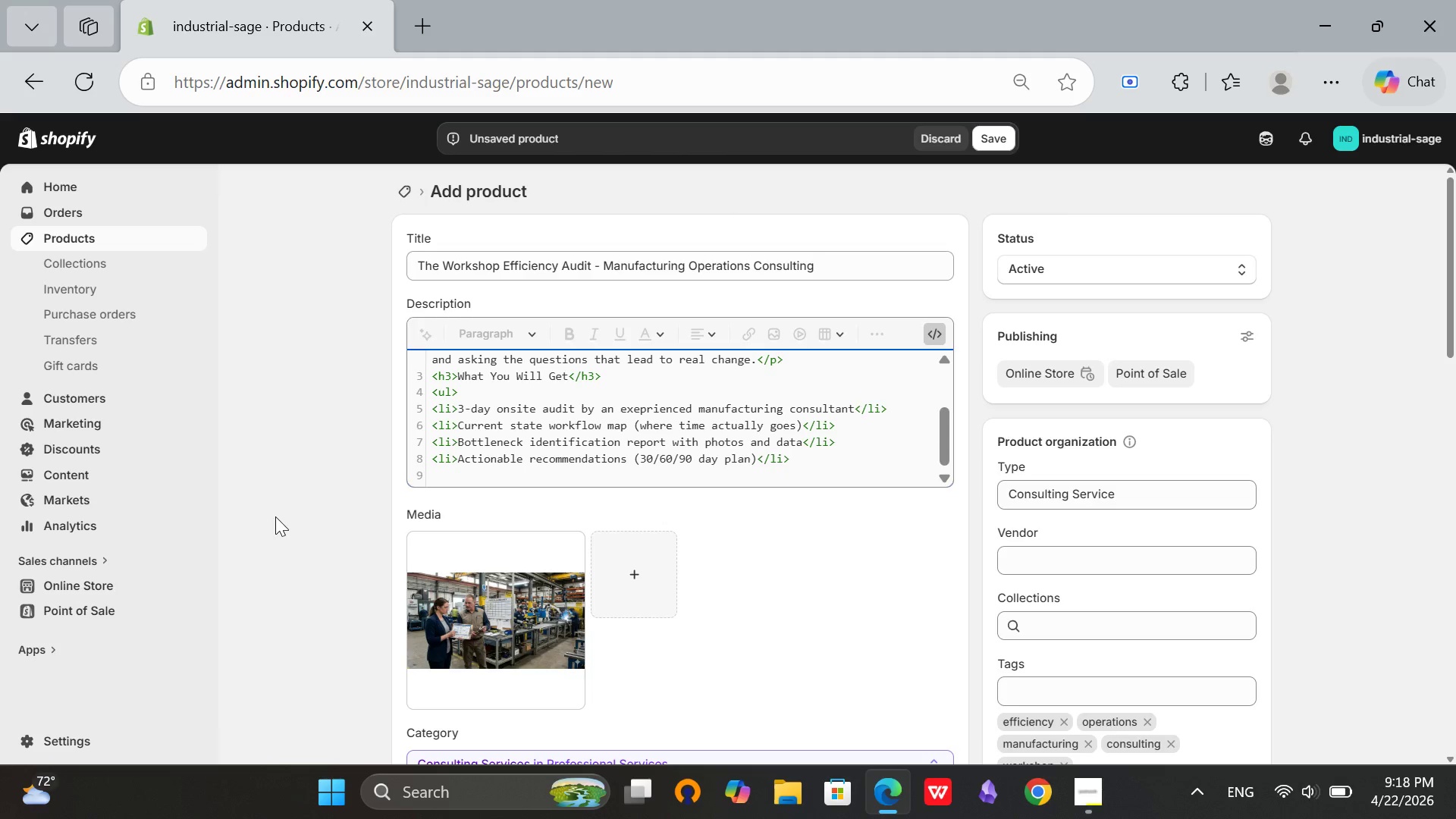 
type(<lii)
key(Backspace)
type(>ROI calculator customized y)
key(Backspace)
type(to your operation</li?)
key(Backspace)
type(.)
key(Backspace)
type(>)
 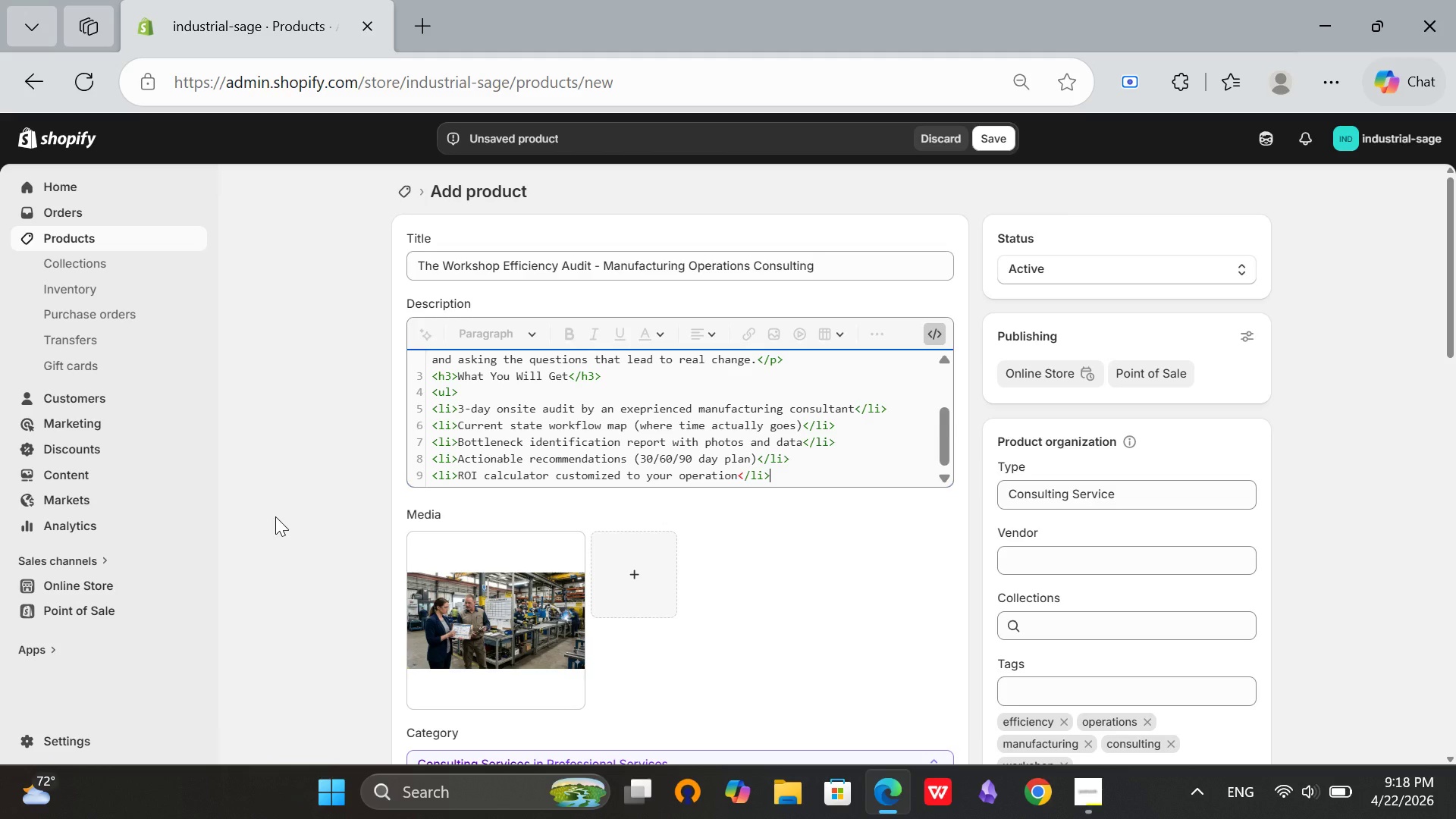 
key(Enter)
 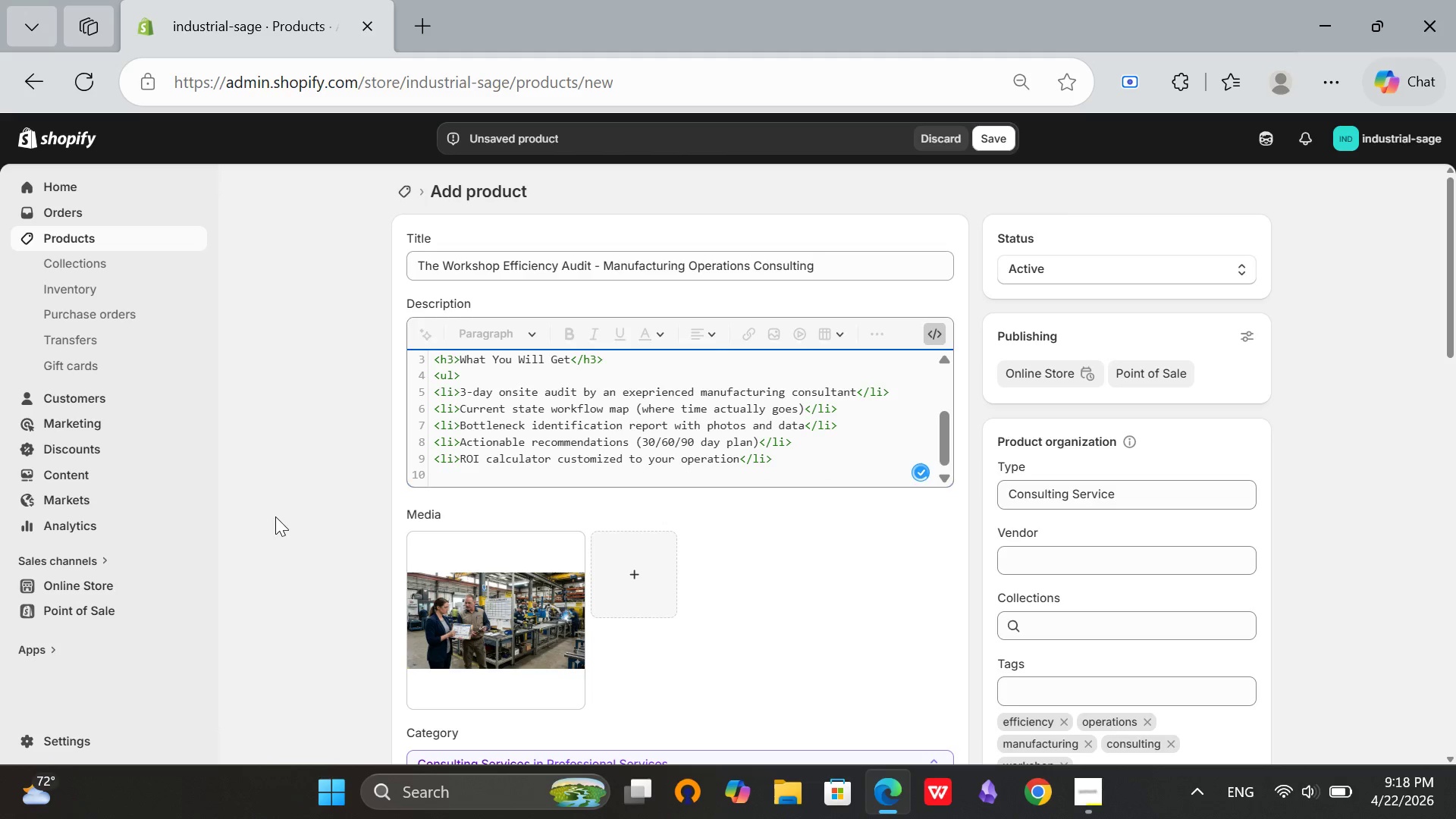 
type(<li>Follow-up call to answer questions abut implementation</li>)
 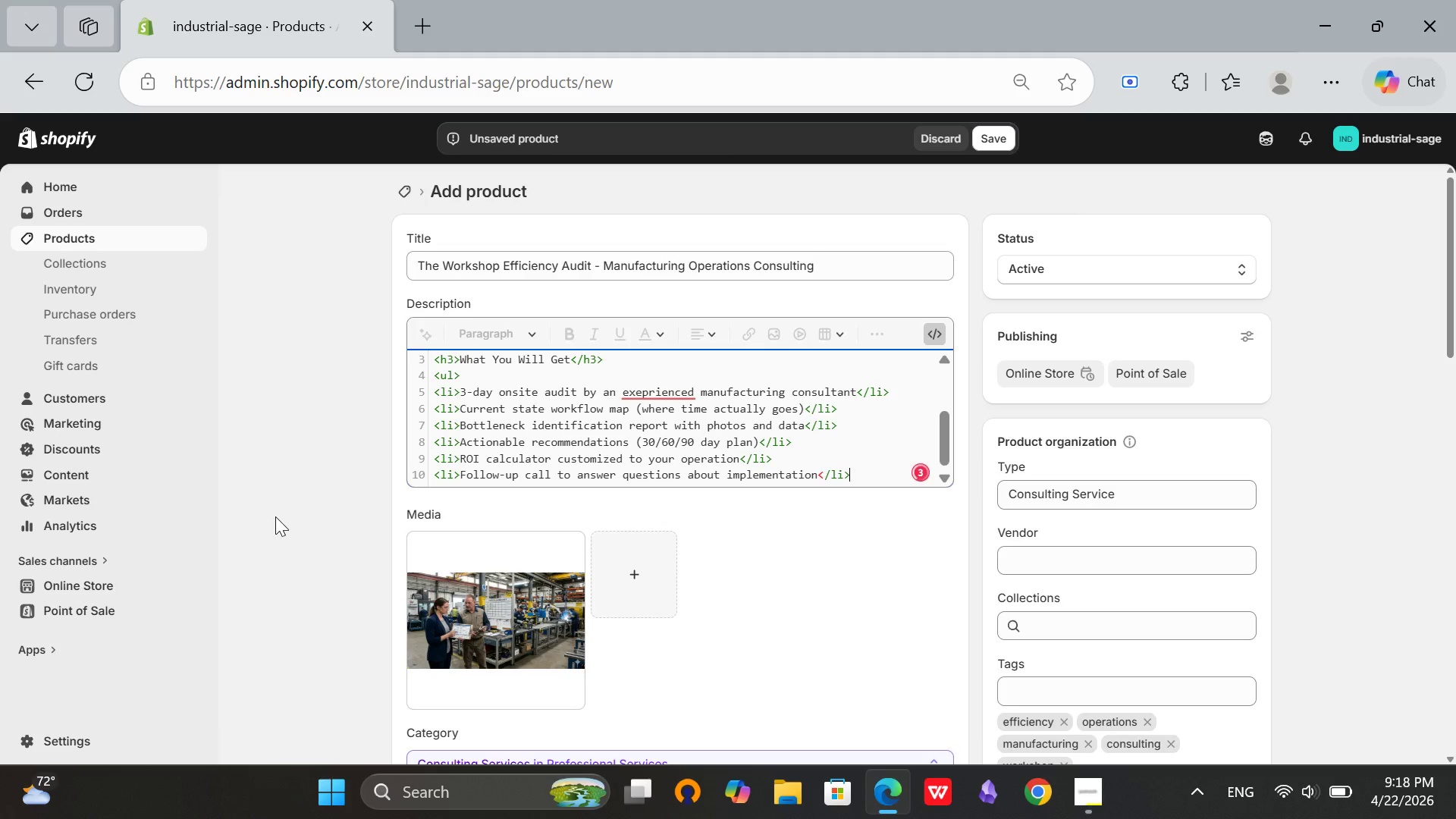 
key(Enter)
 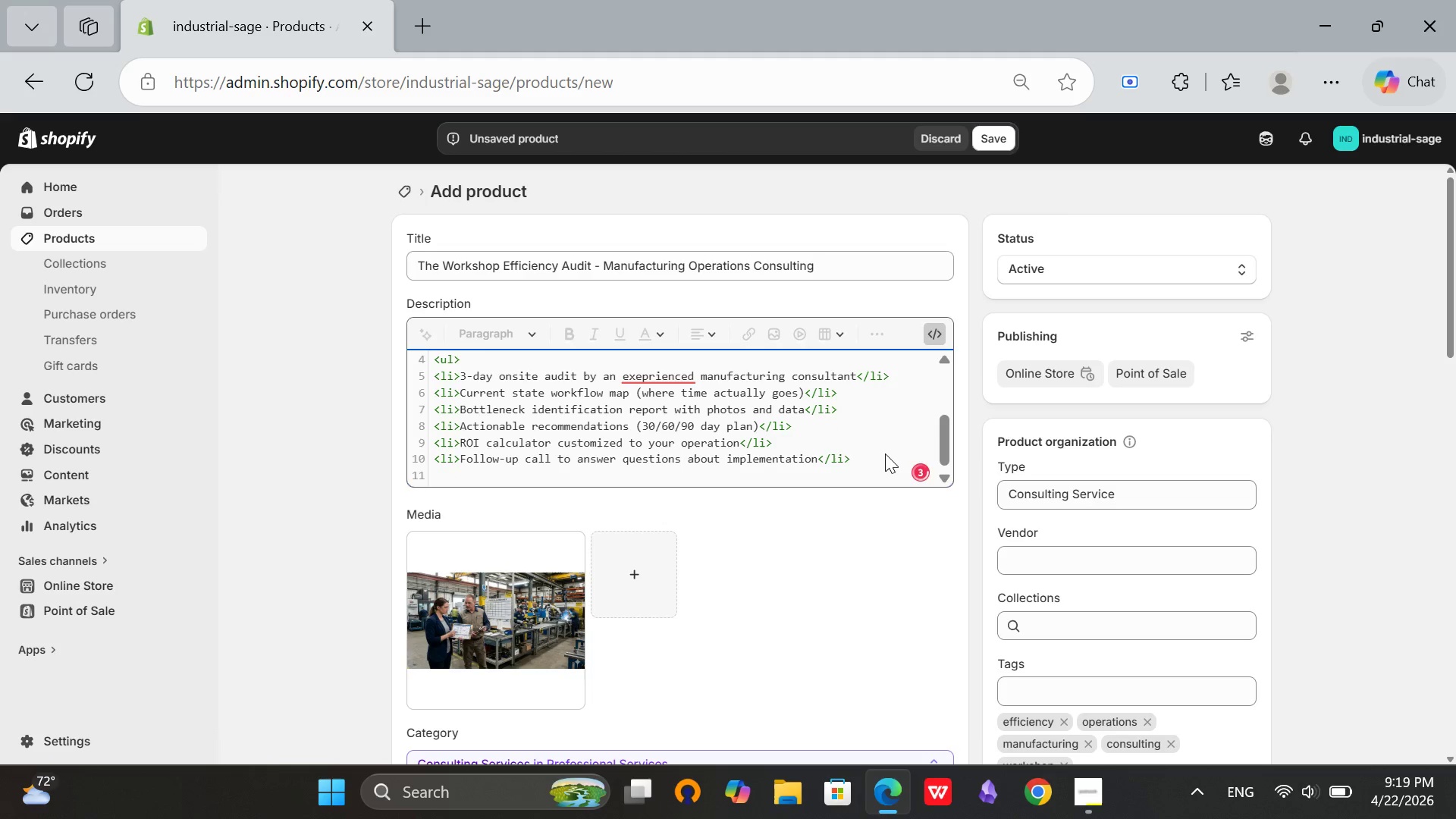 
key(Enter)
 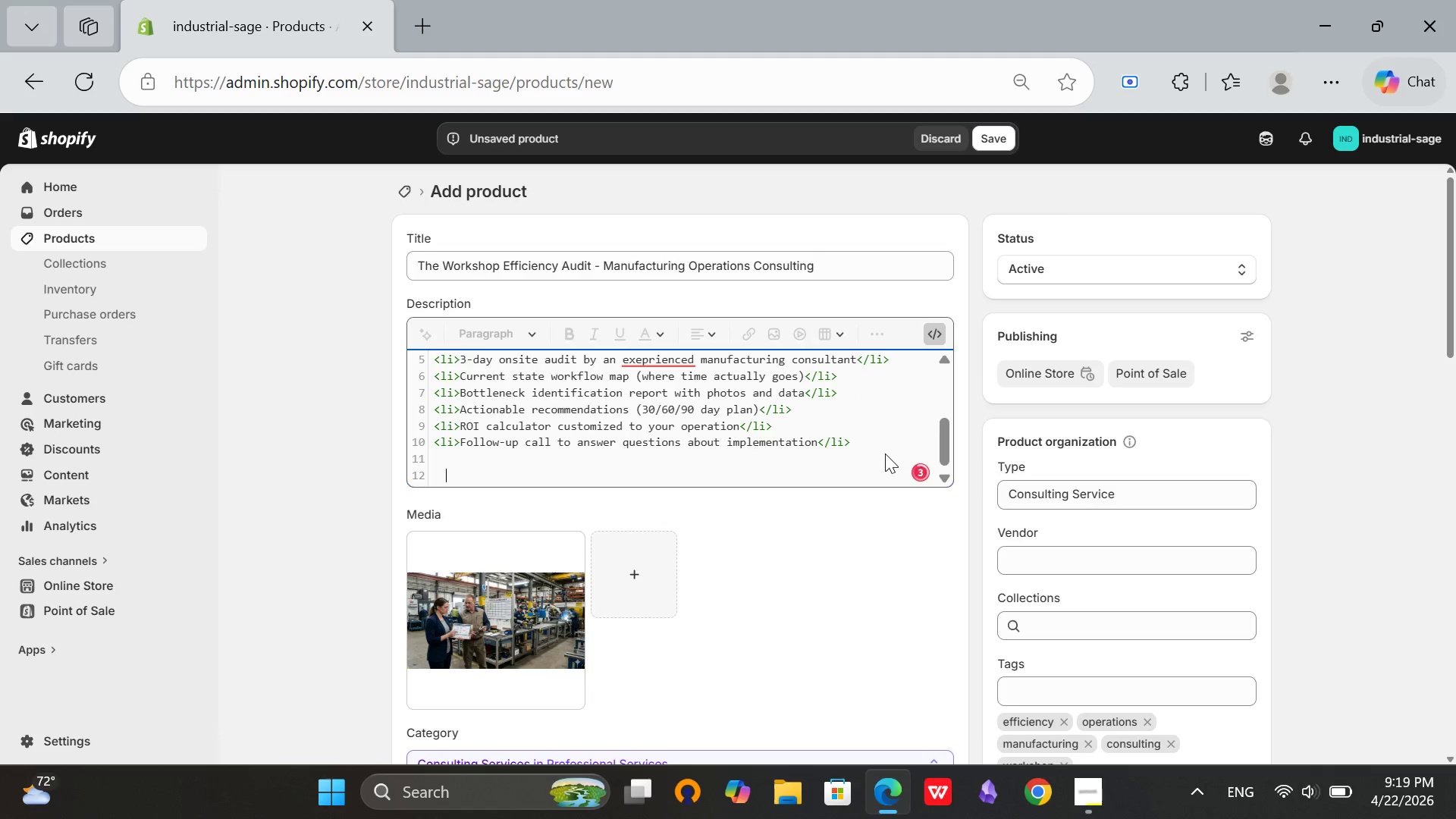 
key(Backspace)
type(<h3<)
key(Backspace)
type(>)
 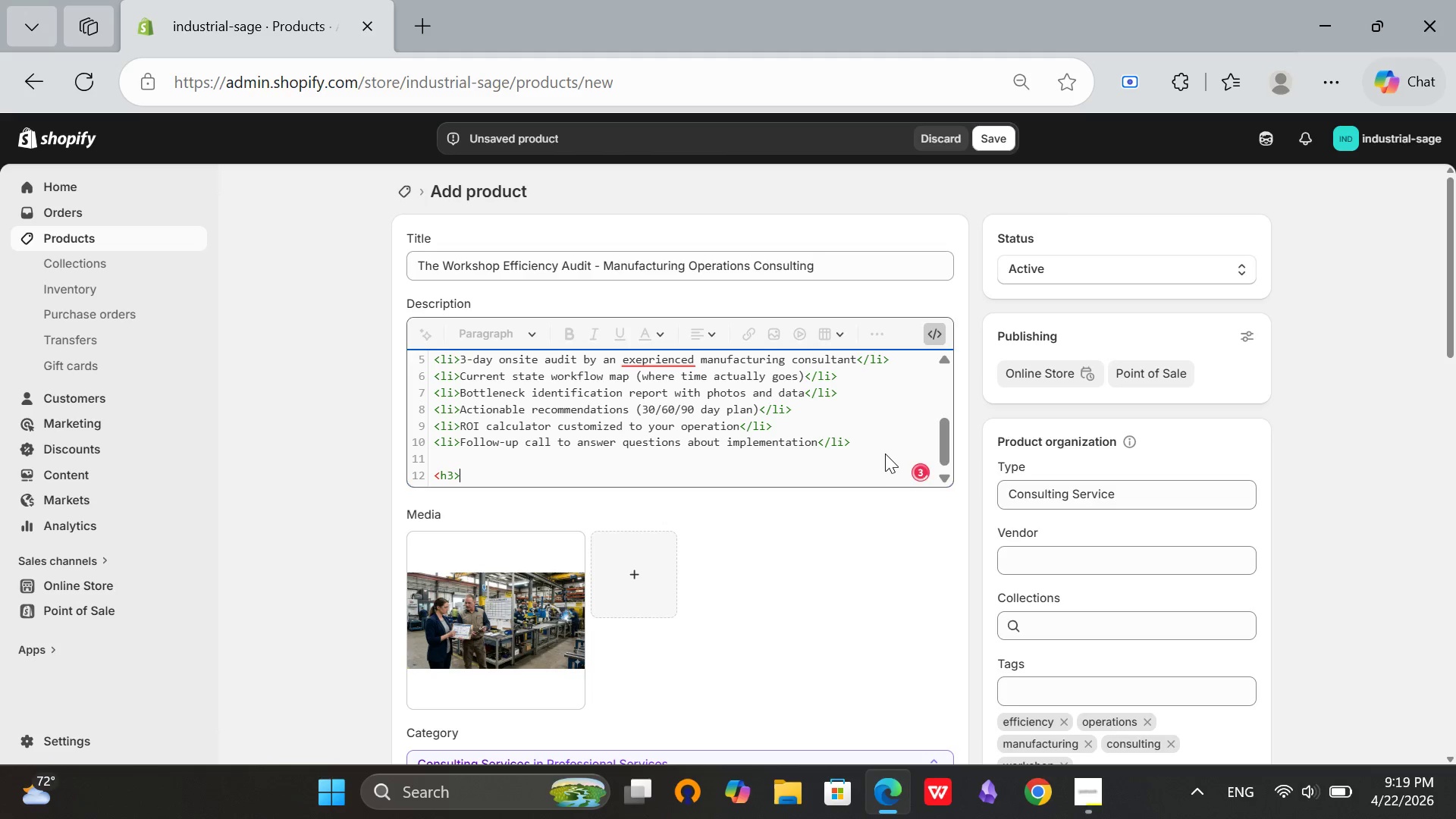 
wait(6.19)
 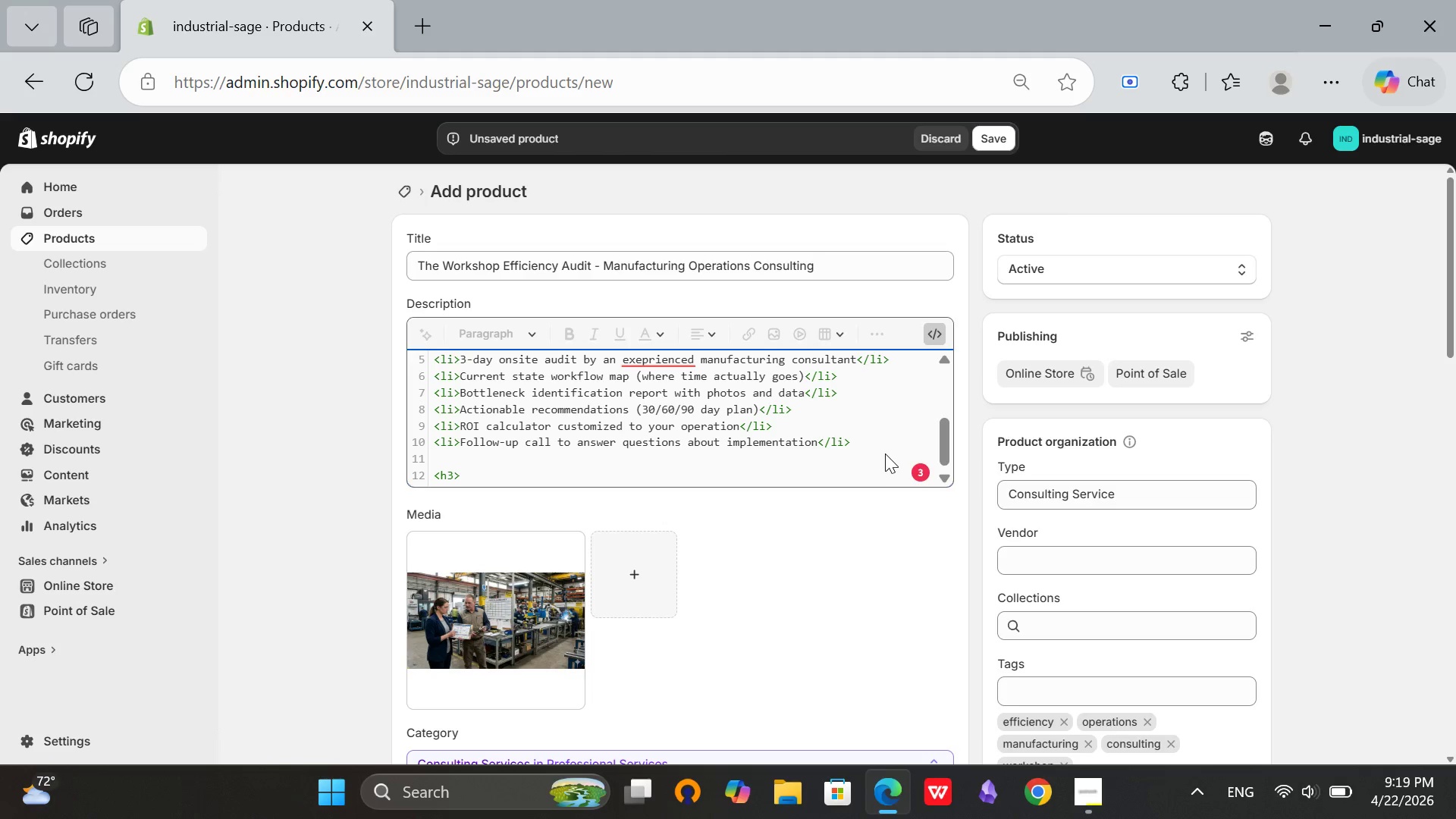 
scroll: coordinate [601, 421], scroll_direction: up, amount: 1.0
 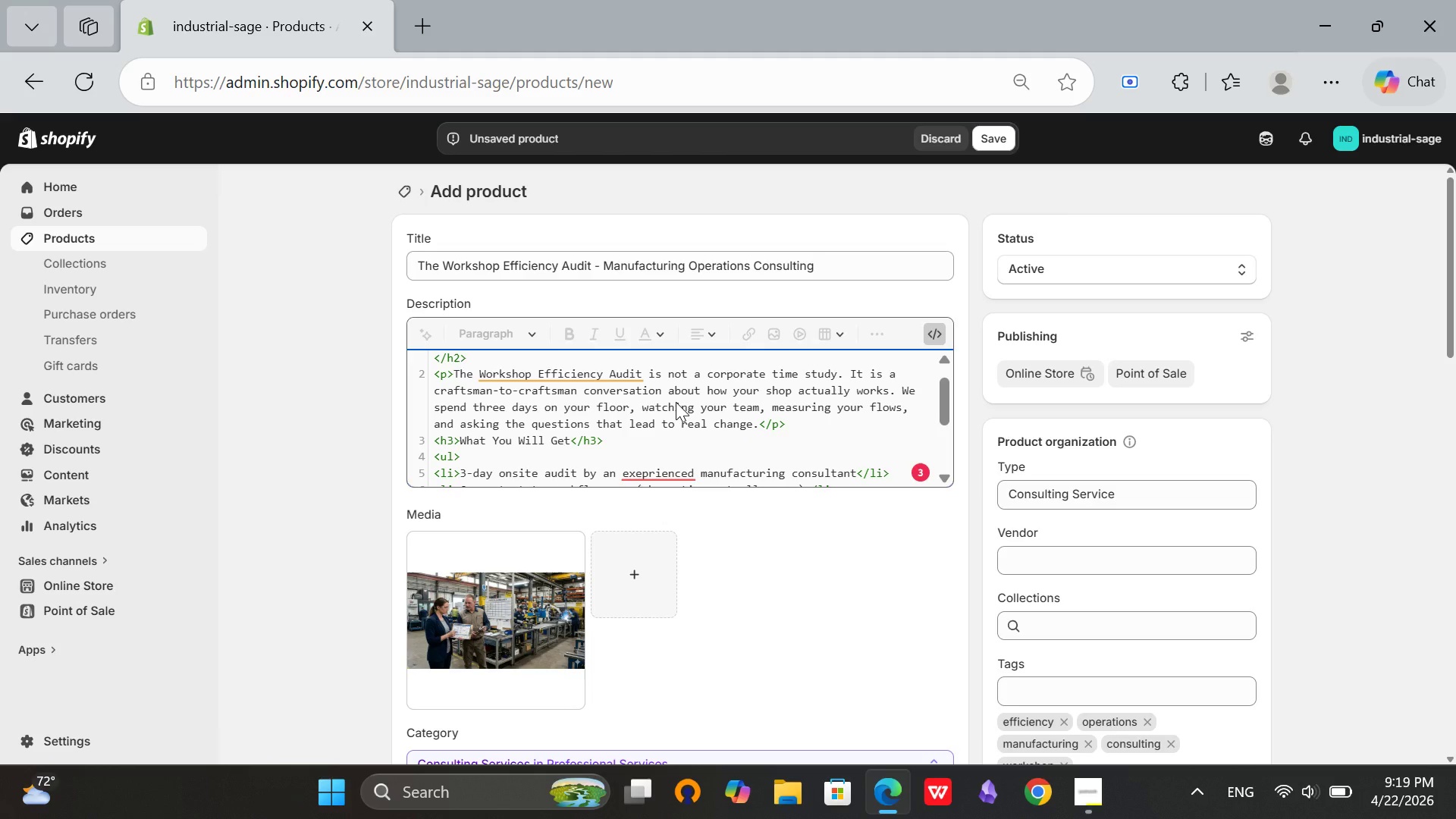 
scroll: coordinate [676, 402], scroll_direction: down, amount: 1.0
 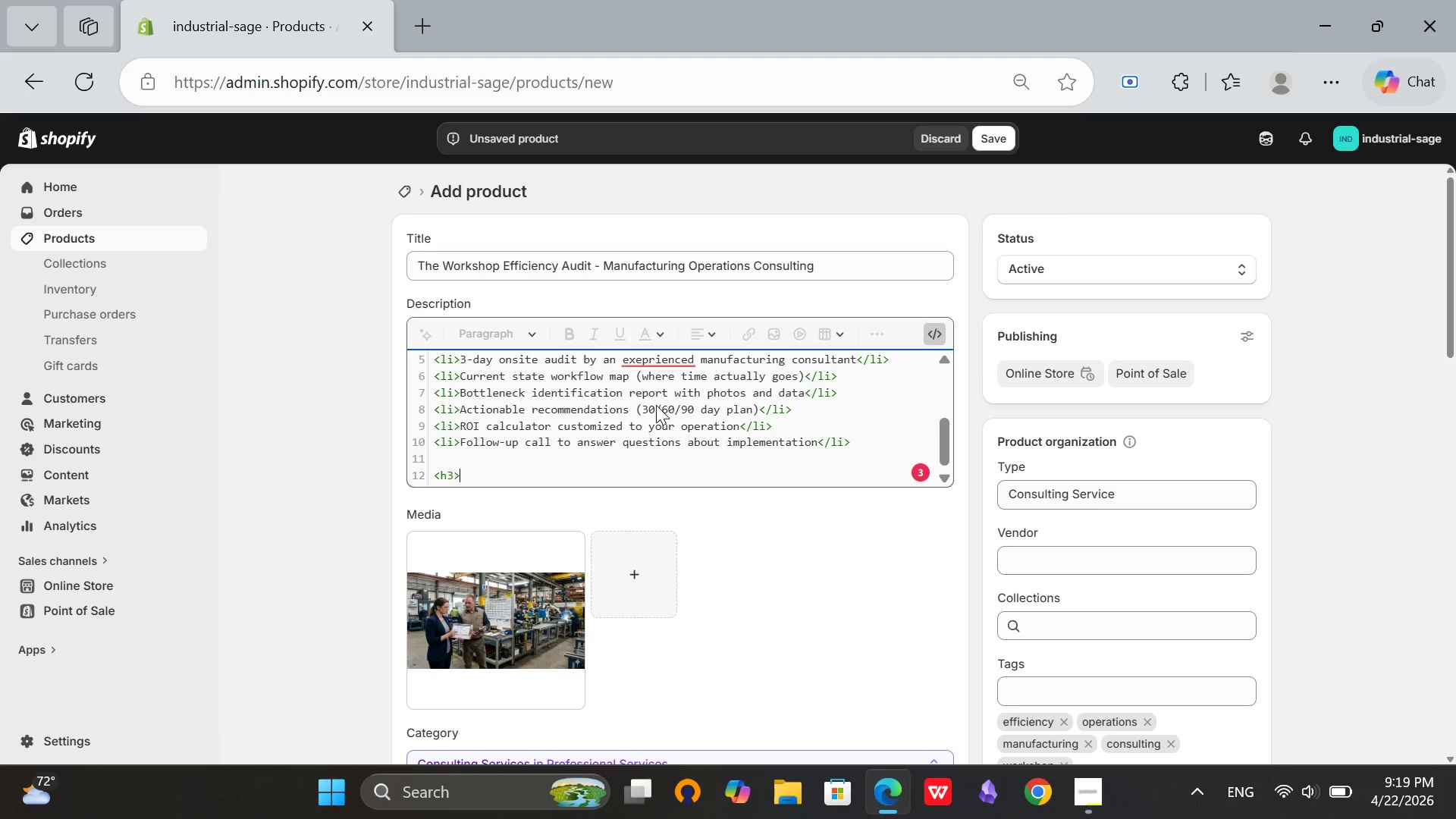 
wait(5.78)
 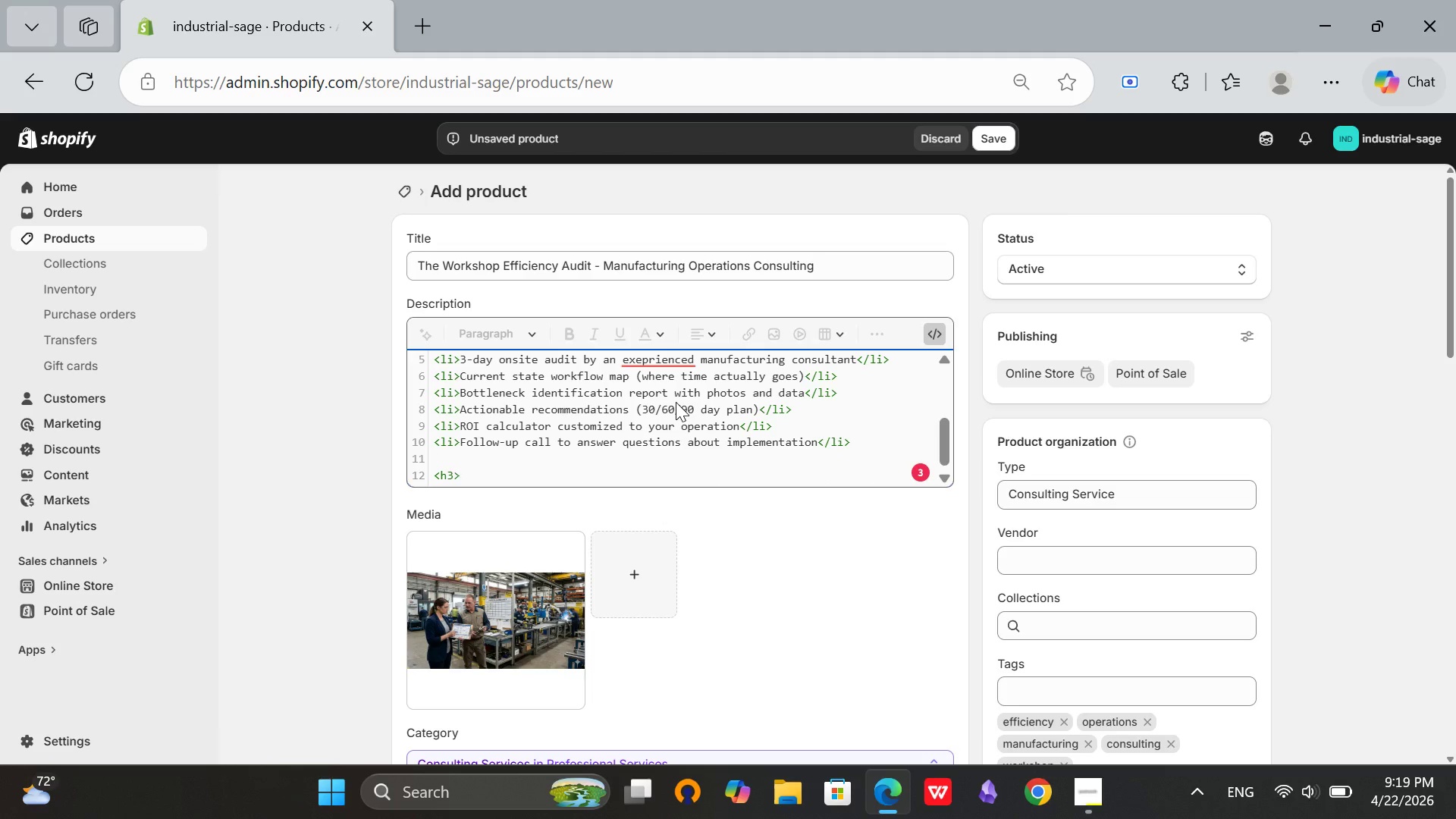 
type(What to expect</h3>)
 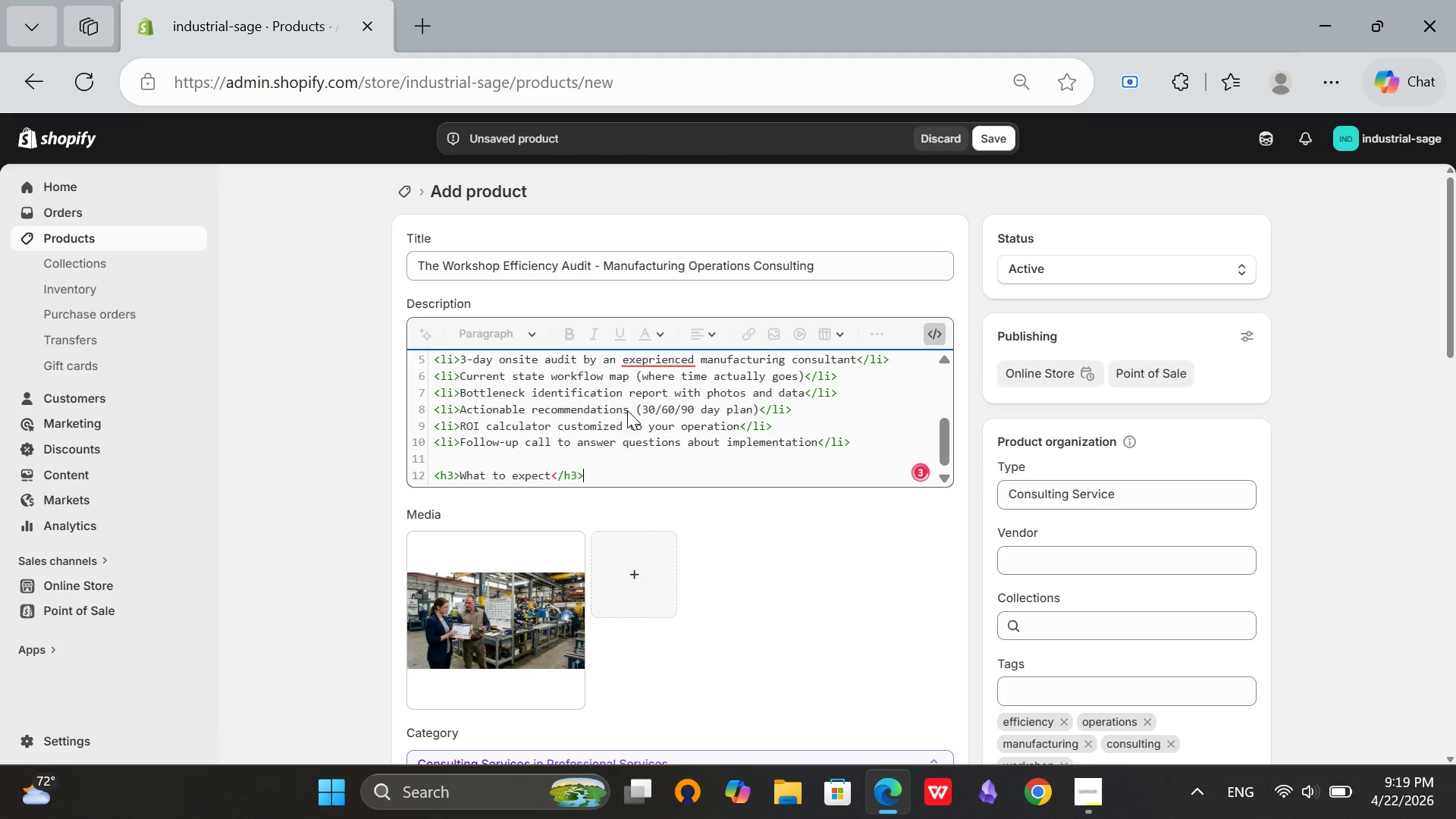 
key(Enter)
 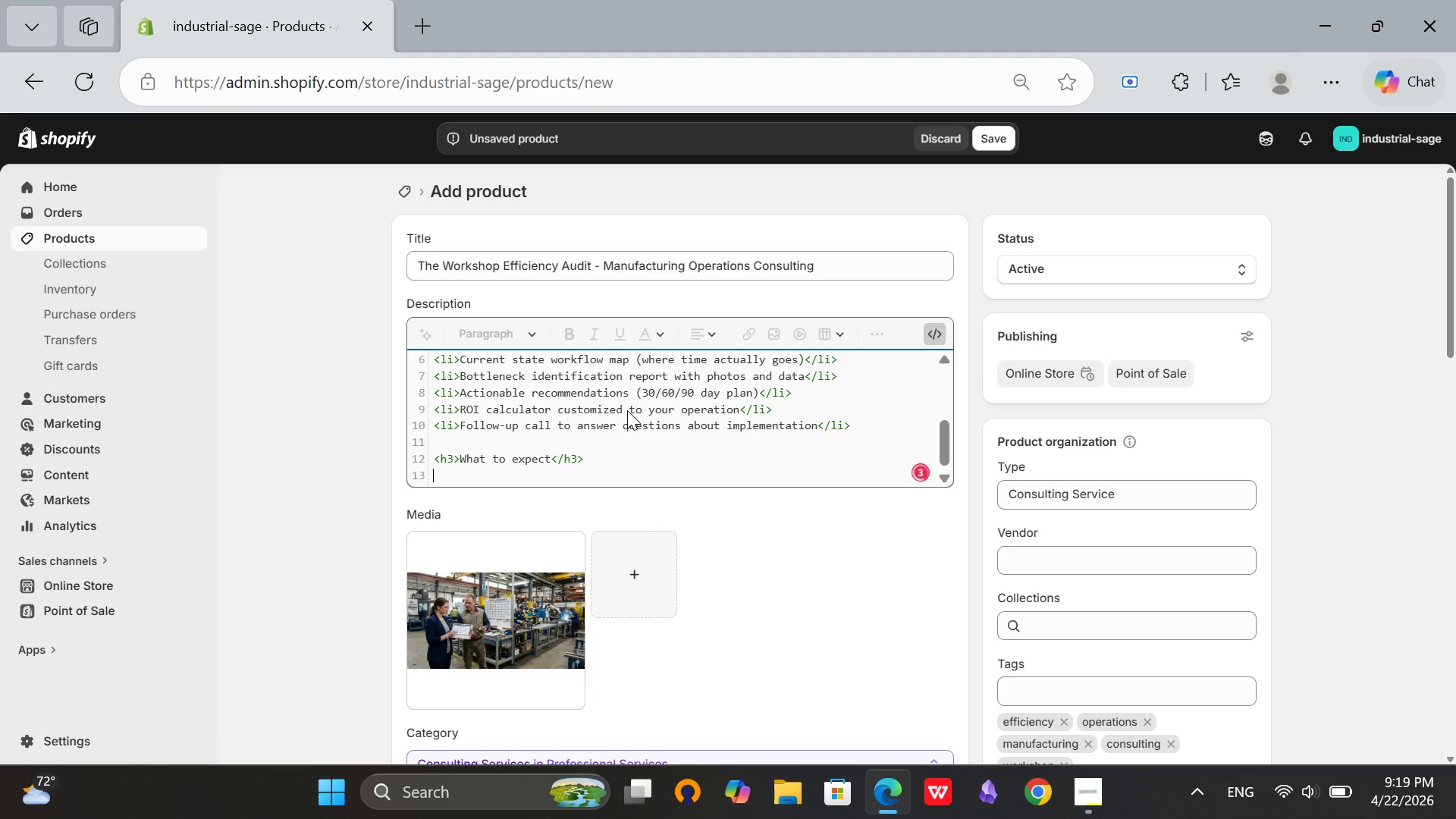 
type(<p>We do not show up with clipboards and conden)
 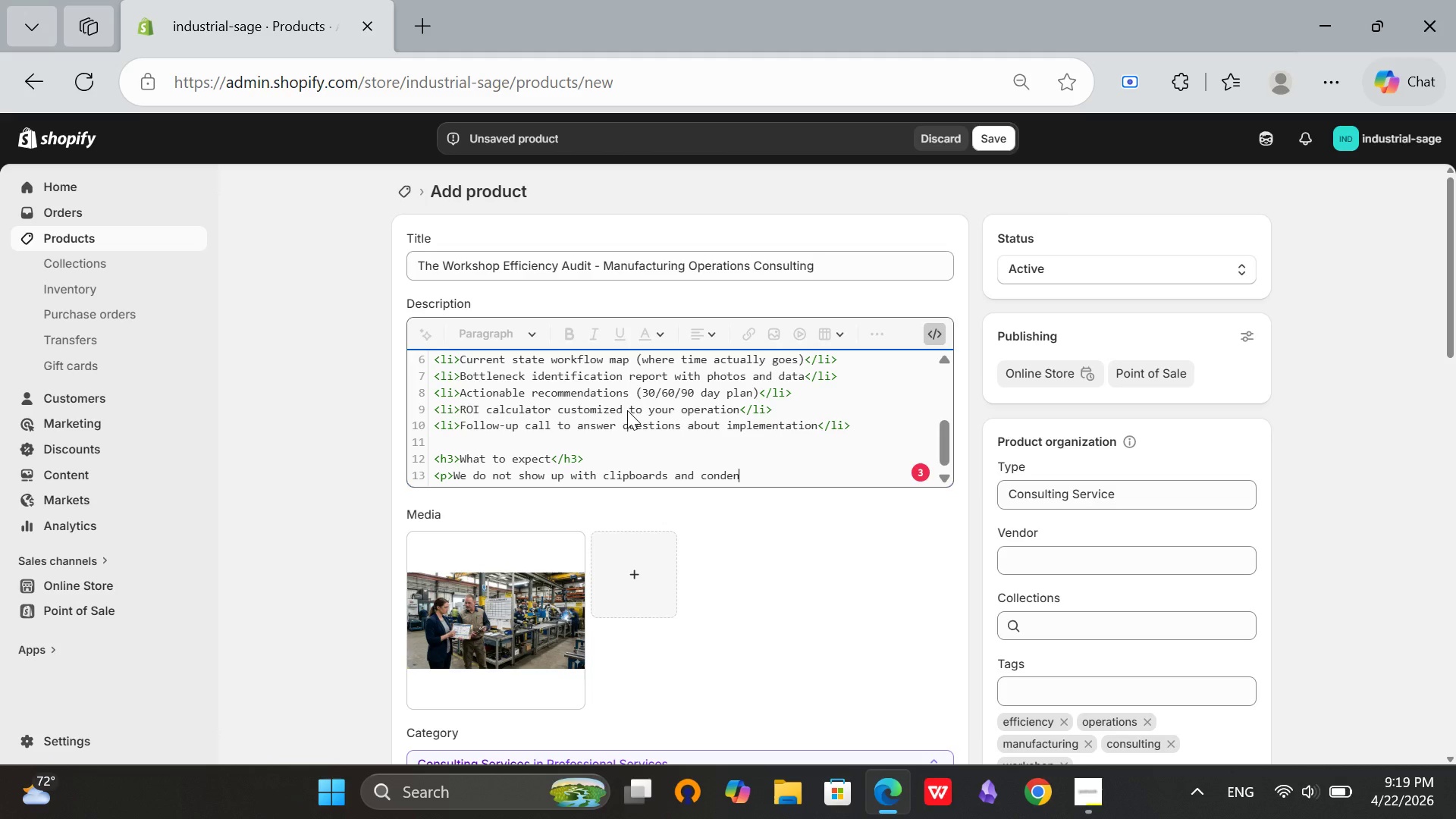 
key(Backspace)
key(Backspace)
type(escensu)
key(Backspace)
type(ion. We show up with work boots and respect. You will get honest feedback about what is workng and what is not. You will lev)
key(Backspace)
type(ave)
 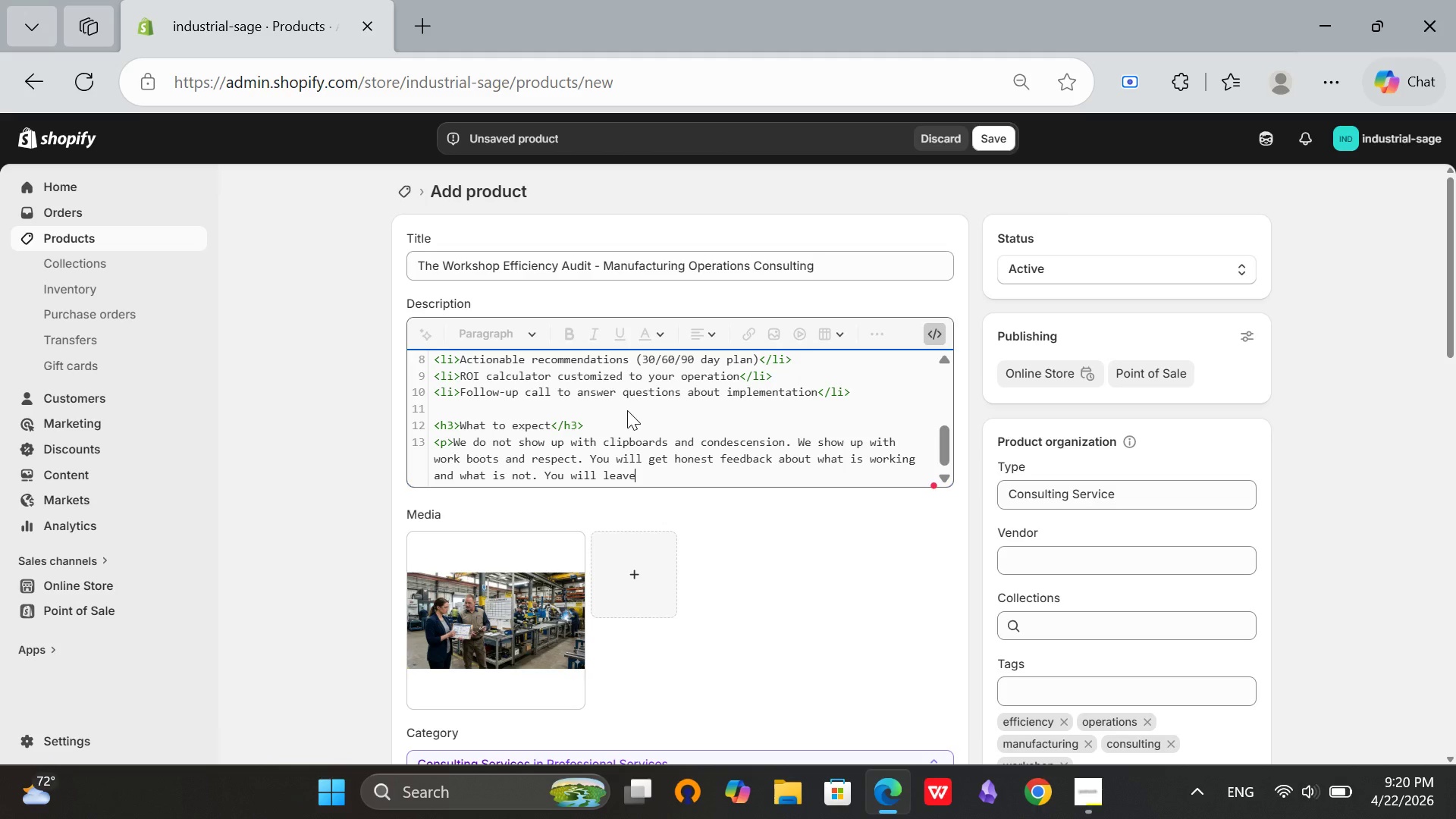 
wait(5.09)
 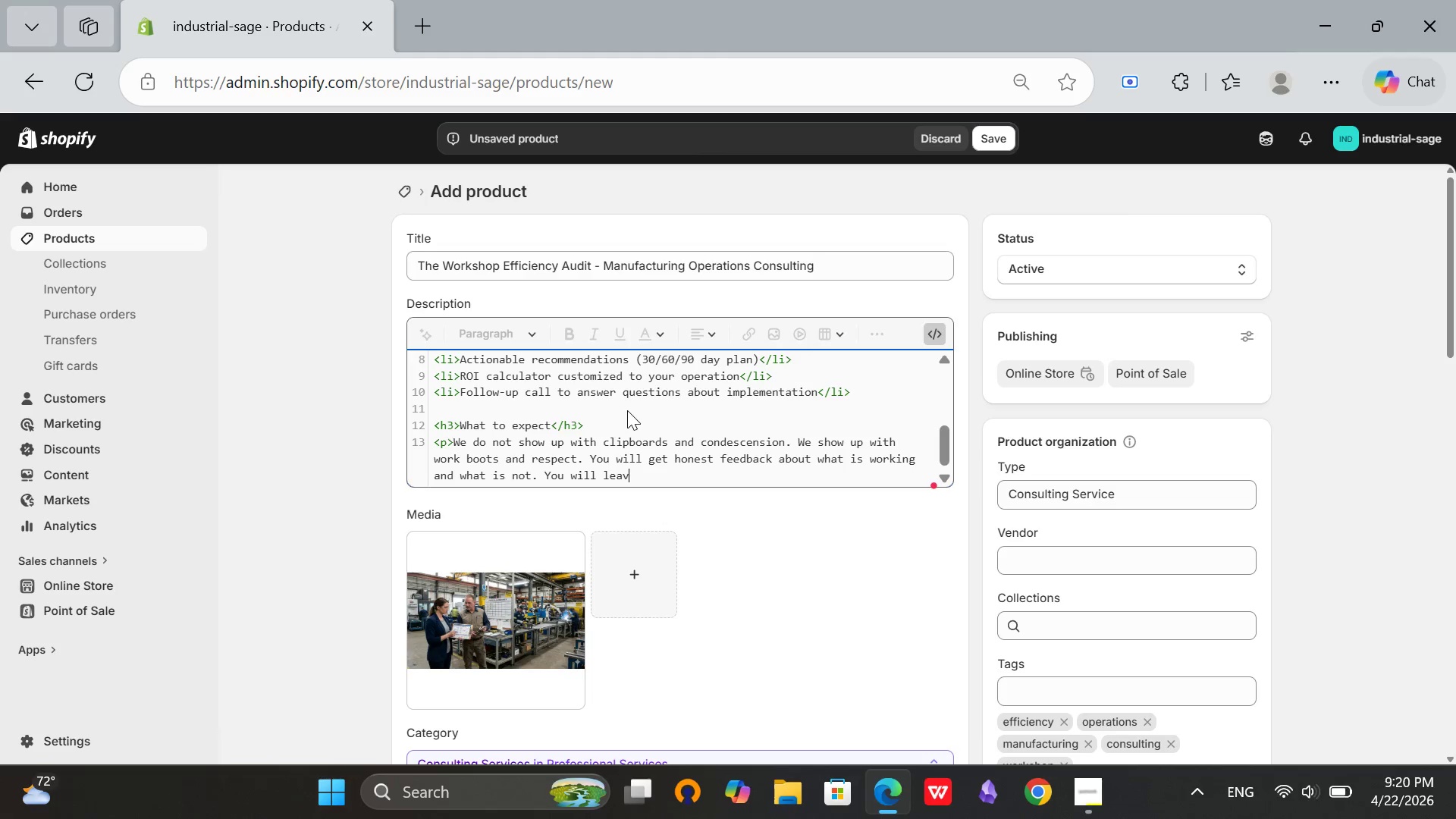 
type( with a clear path forward - not a 200-page report that sits on a shelf<li>)
key(Backspace)
key(Backspace)
key(Backspace)
type(/p>)
 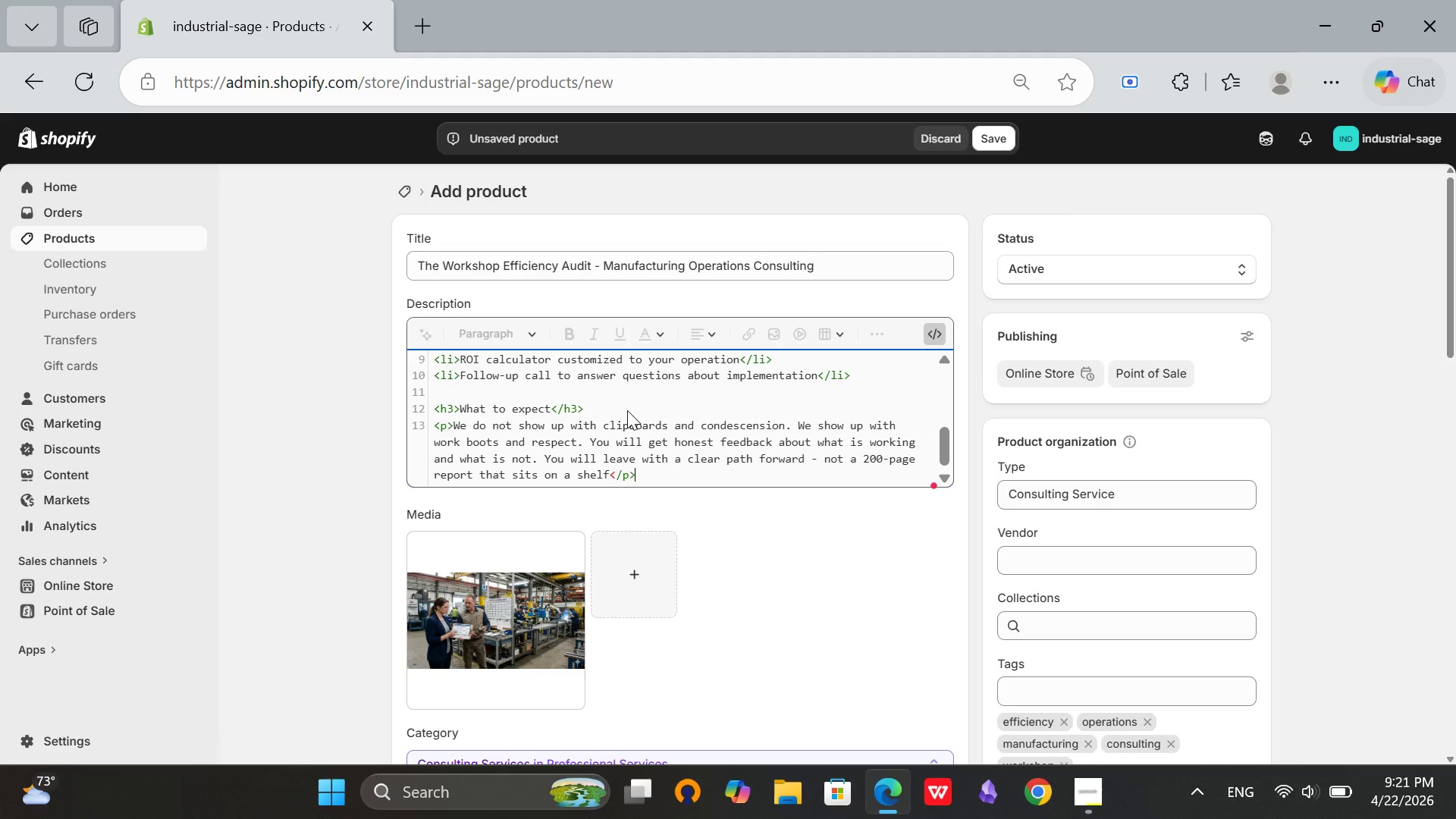 
key(Enter)
 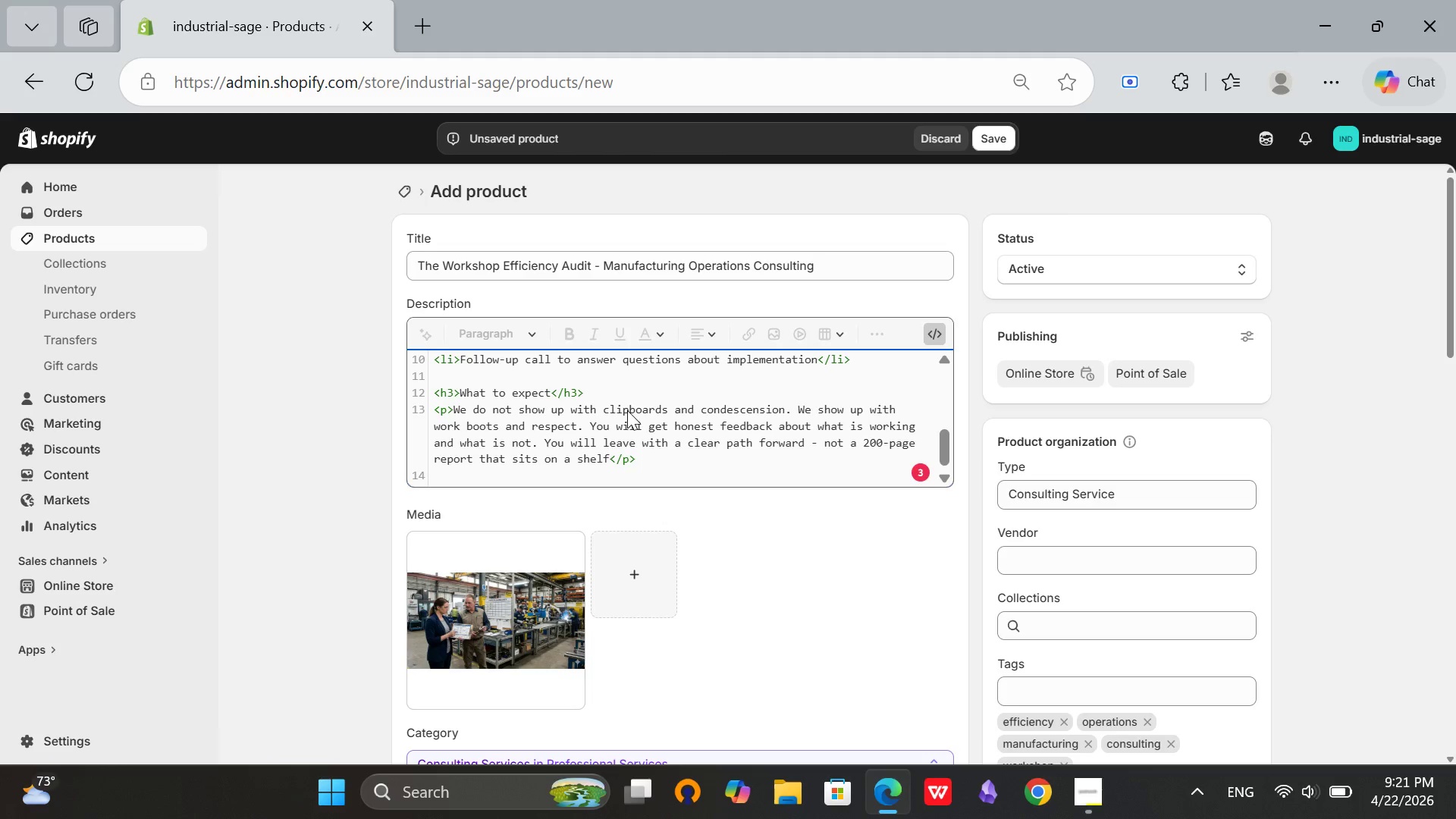 
wait(7.47)
 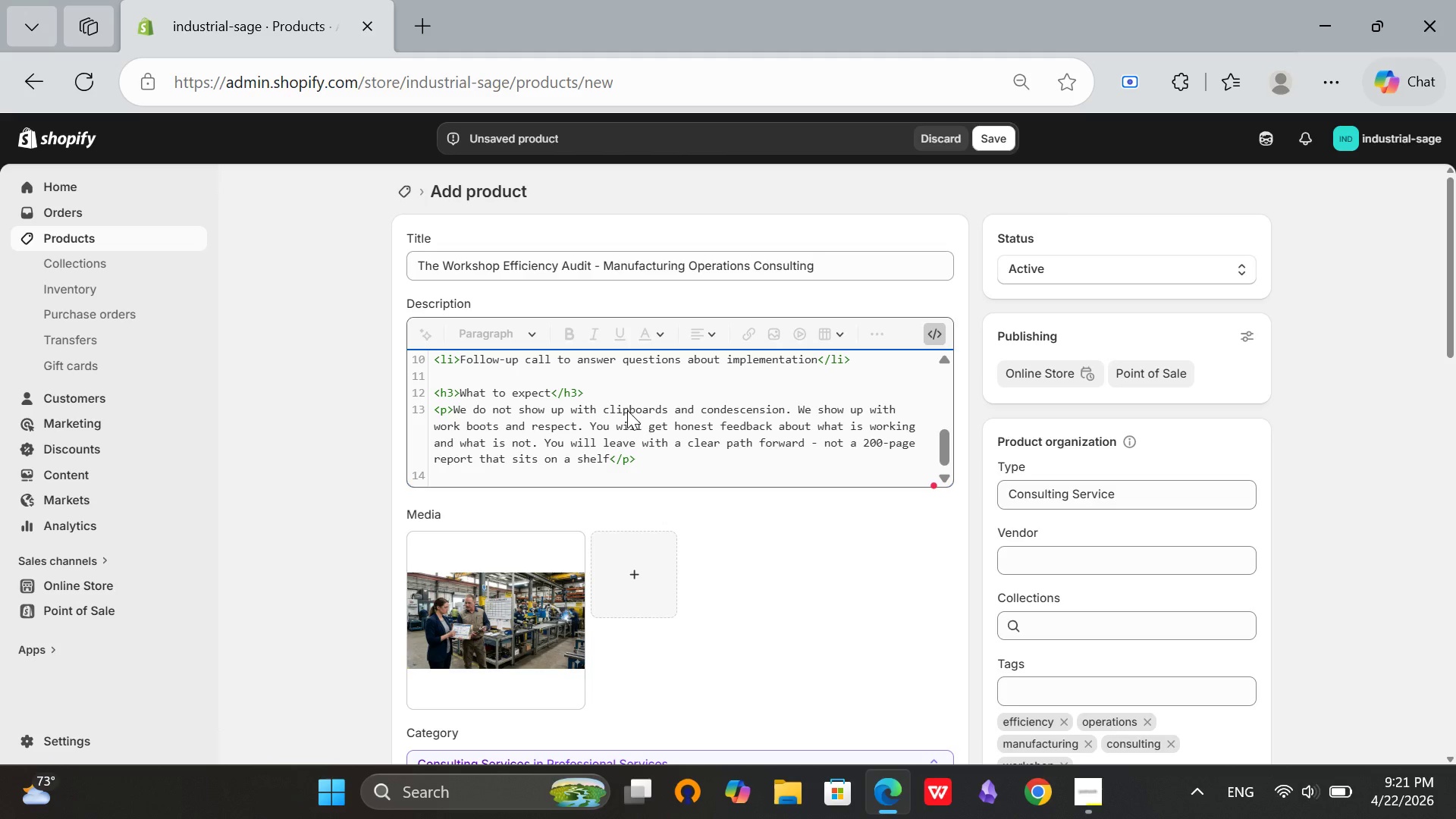 
type(<h3>Who This Is For</h3>)
 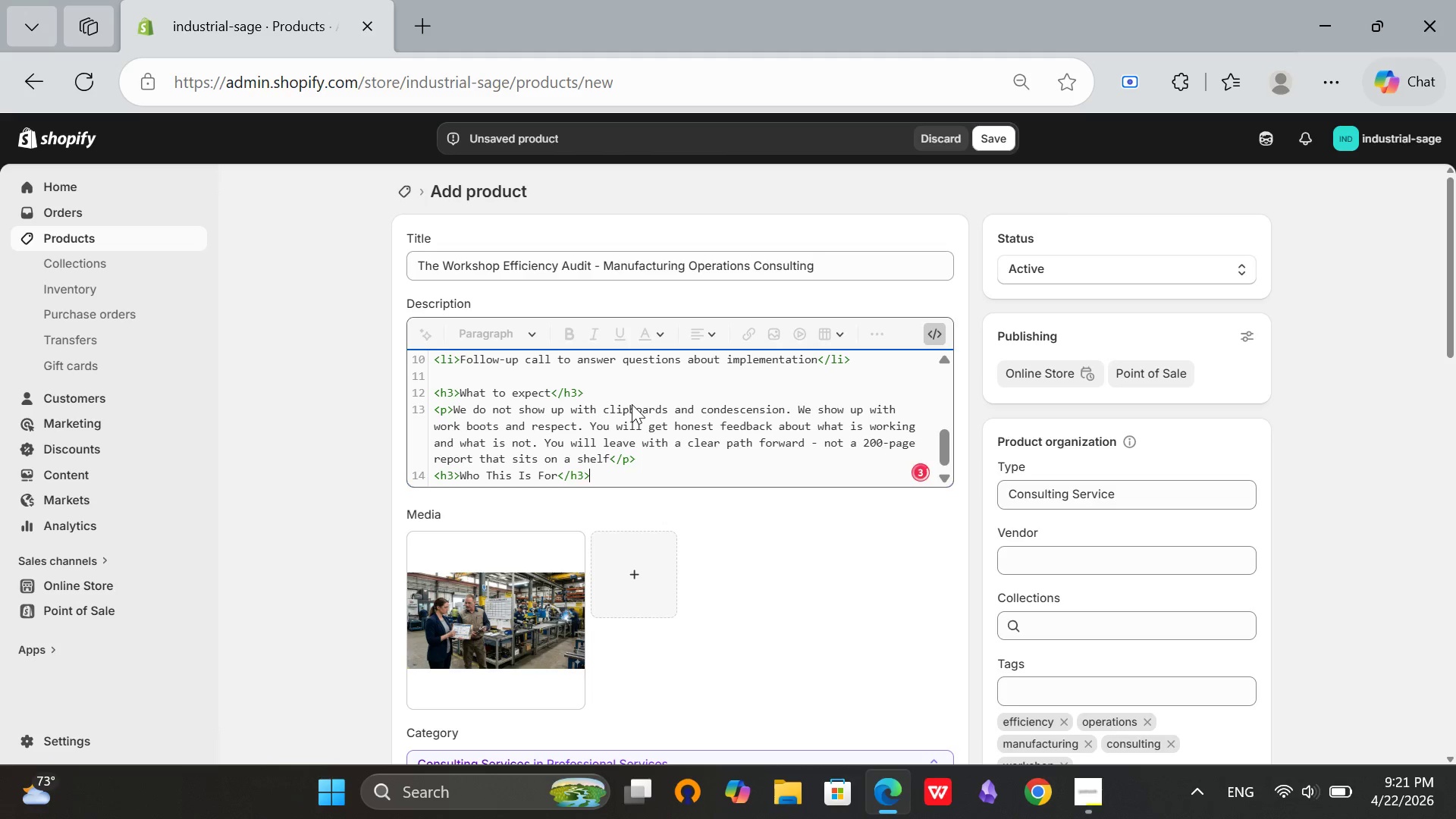 
key(Enter)
 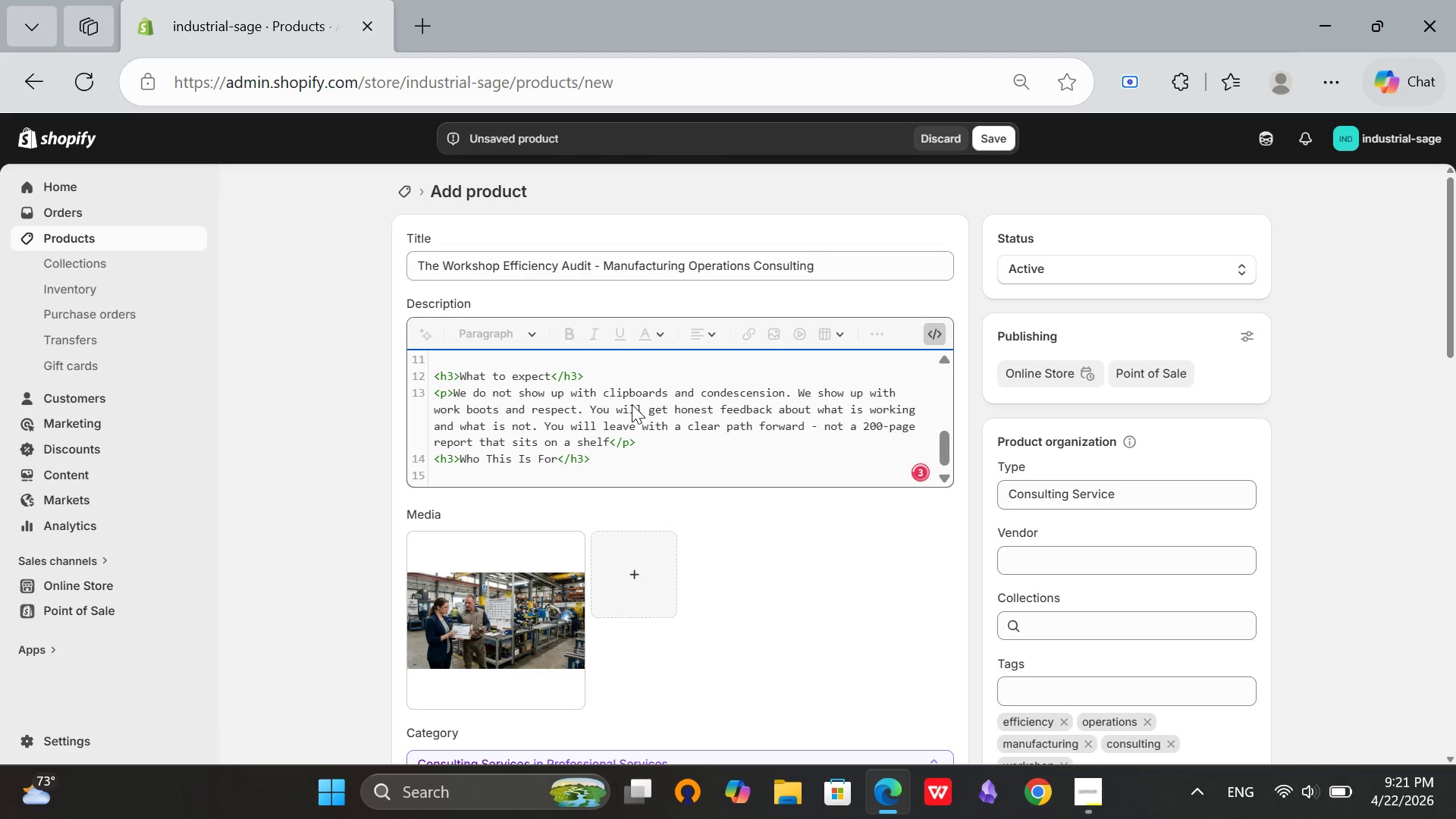 
type(<p>Foundaries with 5-50 employeees)
 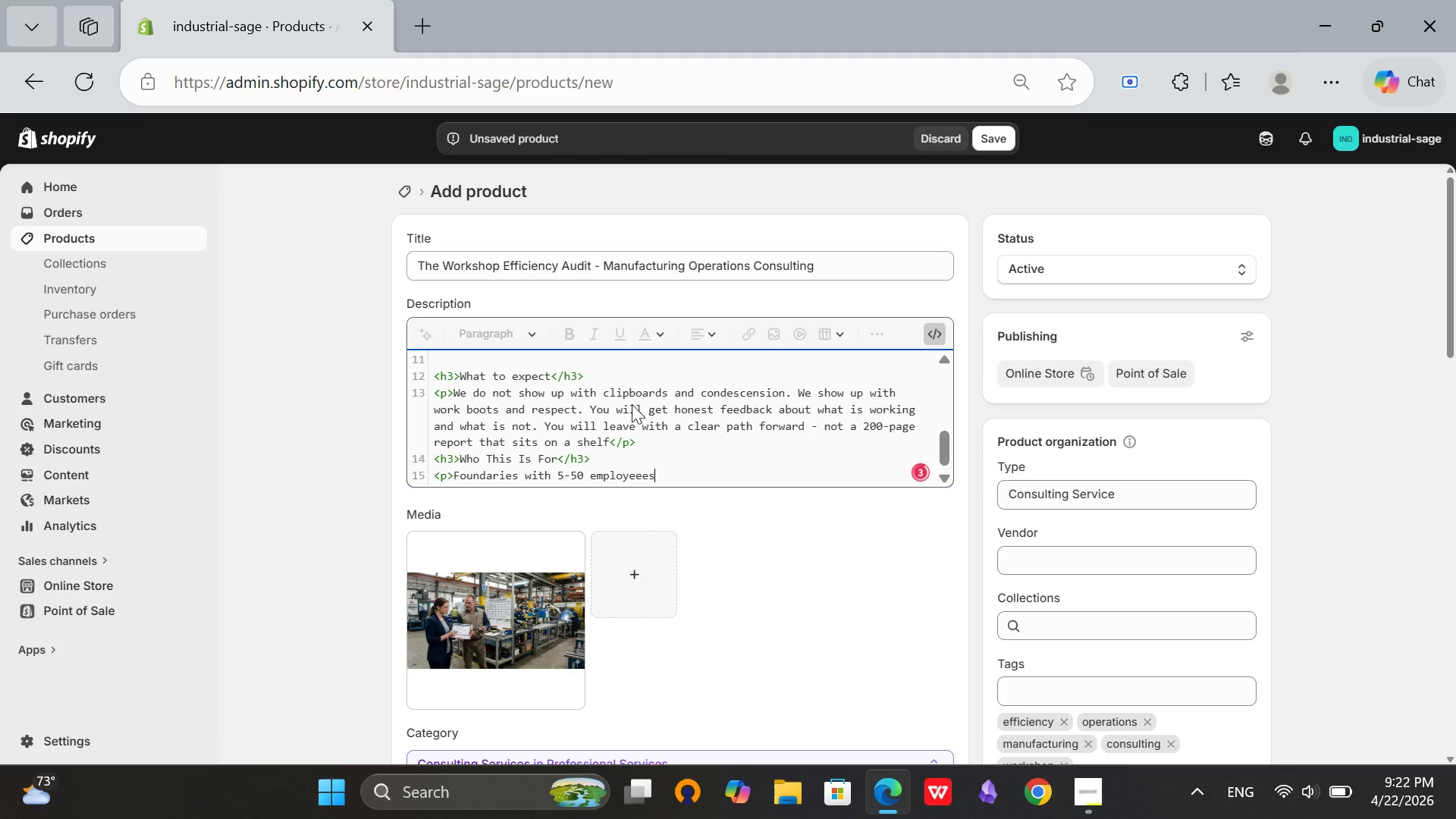 
key(ArrowLeft)
 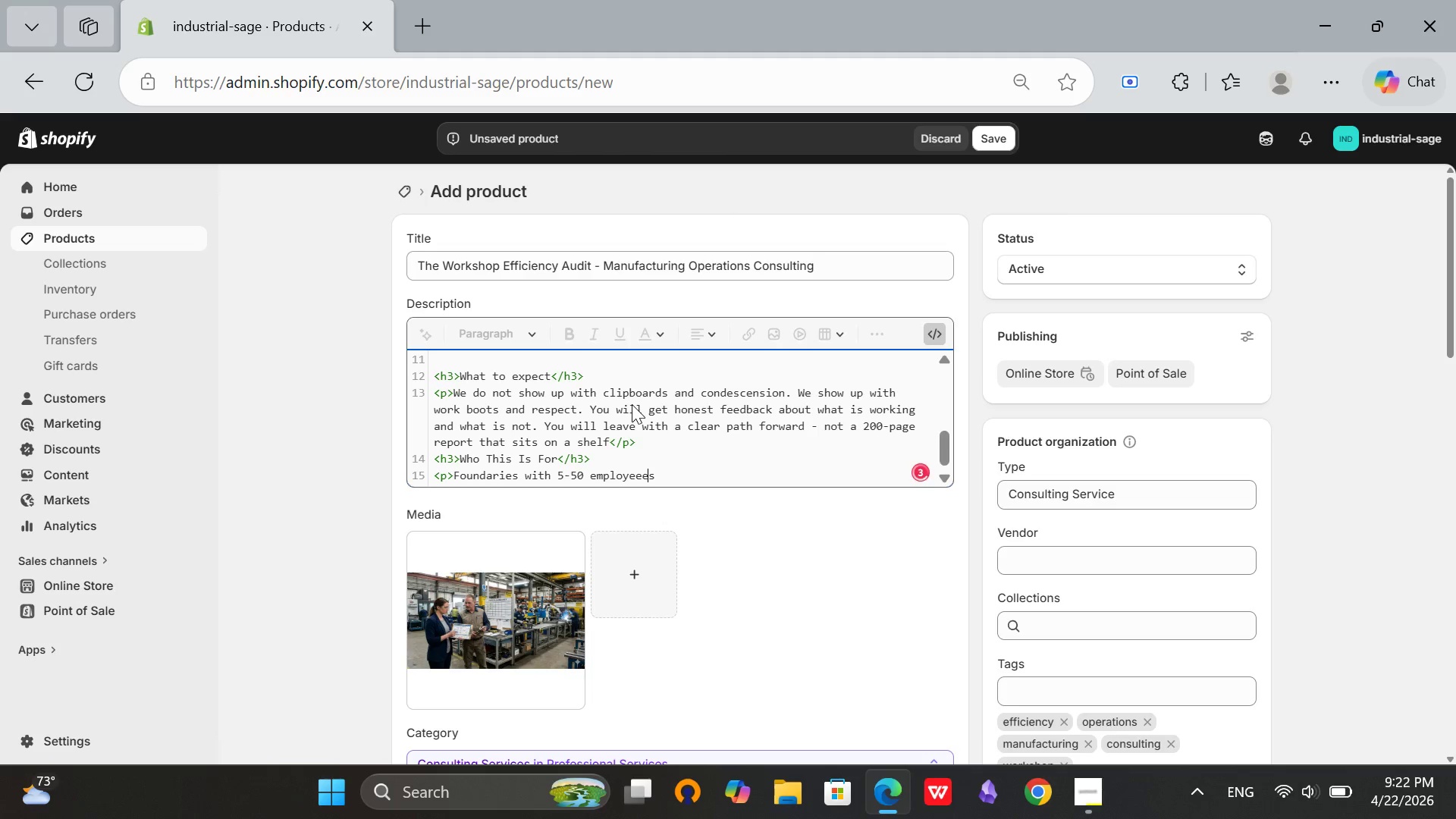 
key(Backspace)
 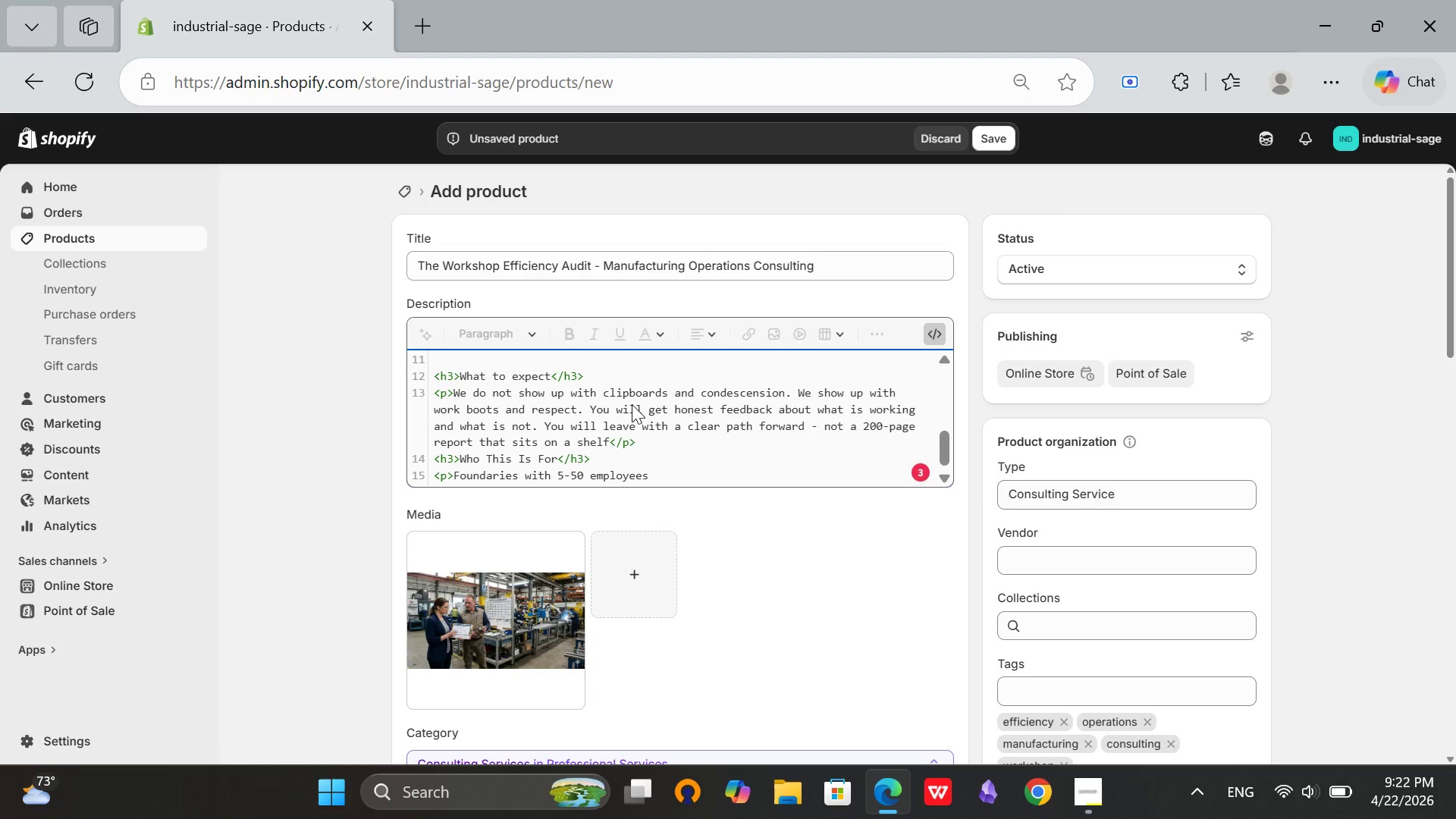 
key(ArrowRight)
 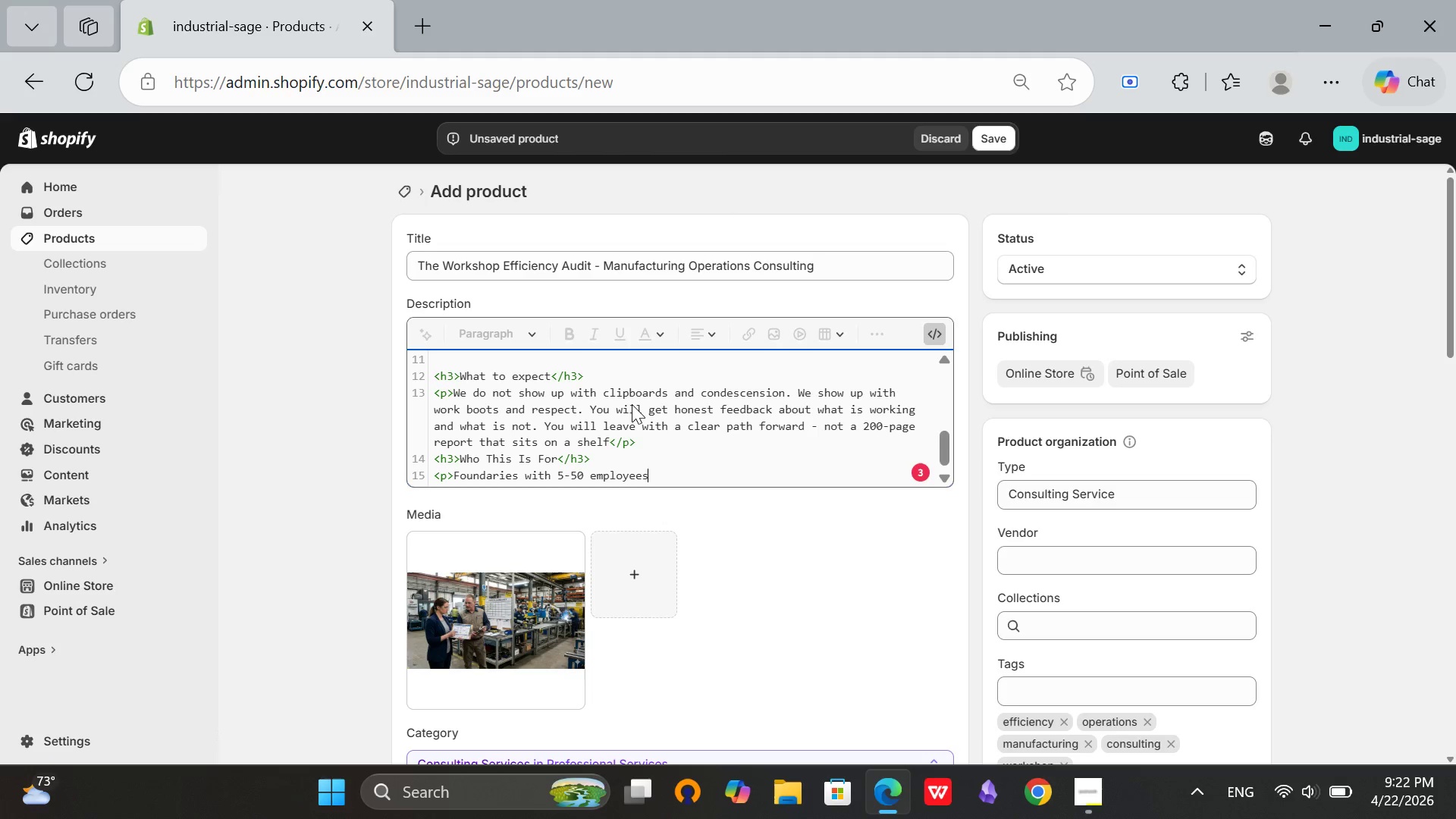 
type(. Artisanl)
key(Backspace)
key(Backspace)
type(nal woodshops struggling to keep up with demand. Metalworkers who know there is a better way but cannot find the time to find it.</p>)
 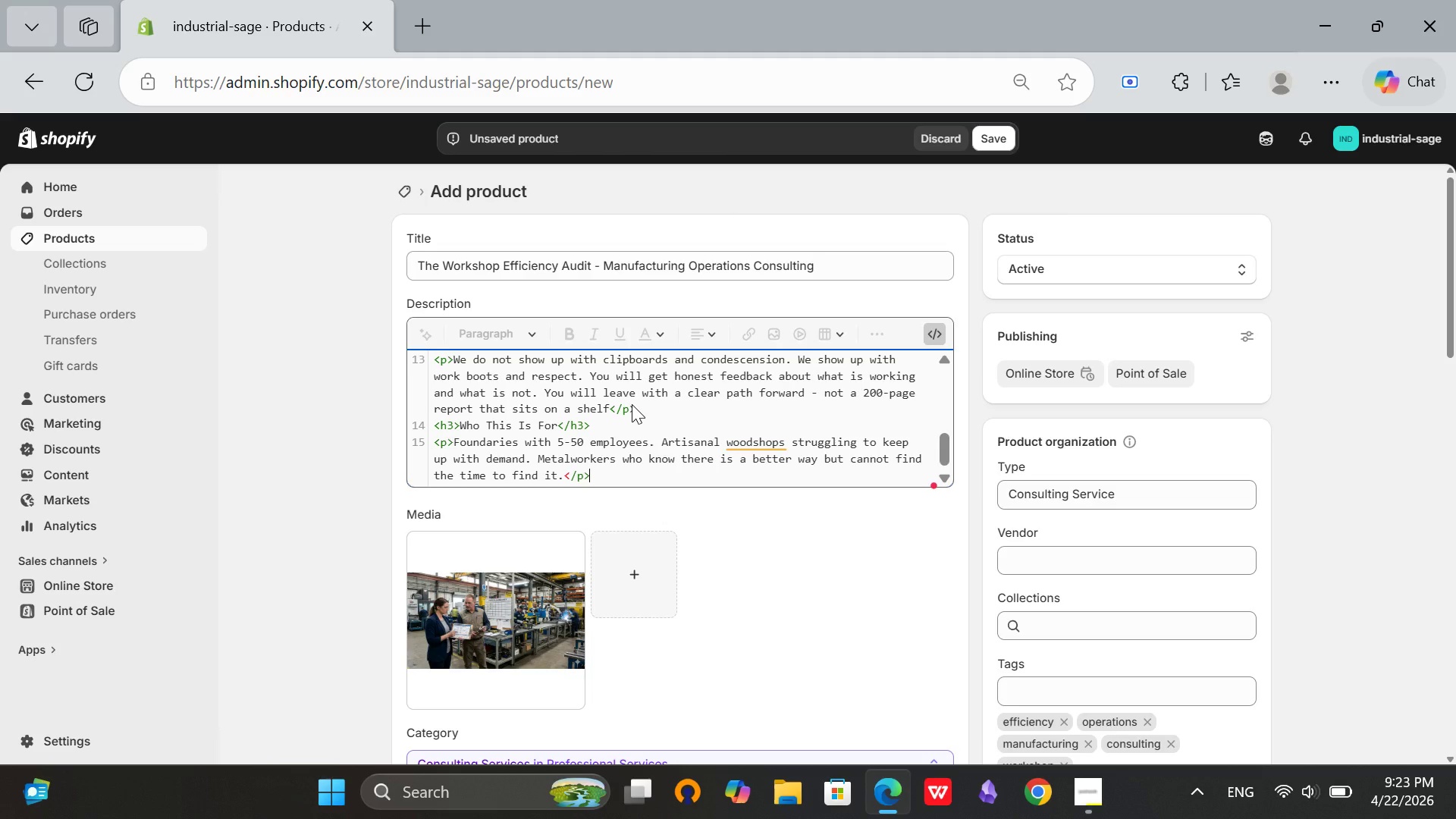 
 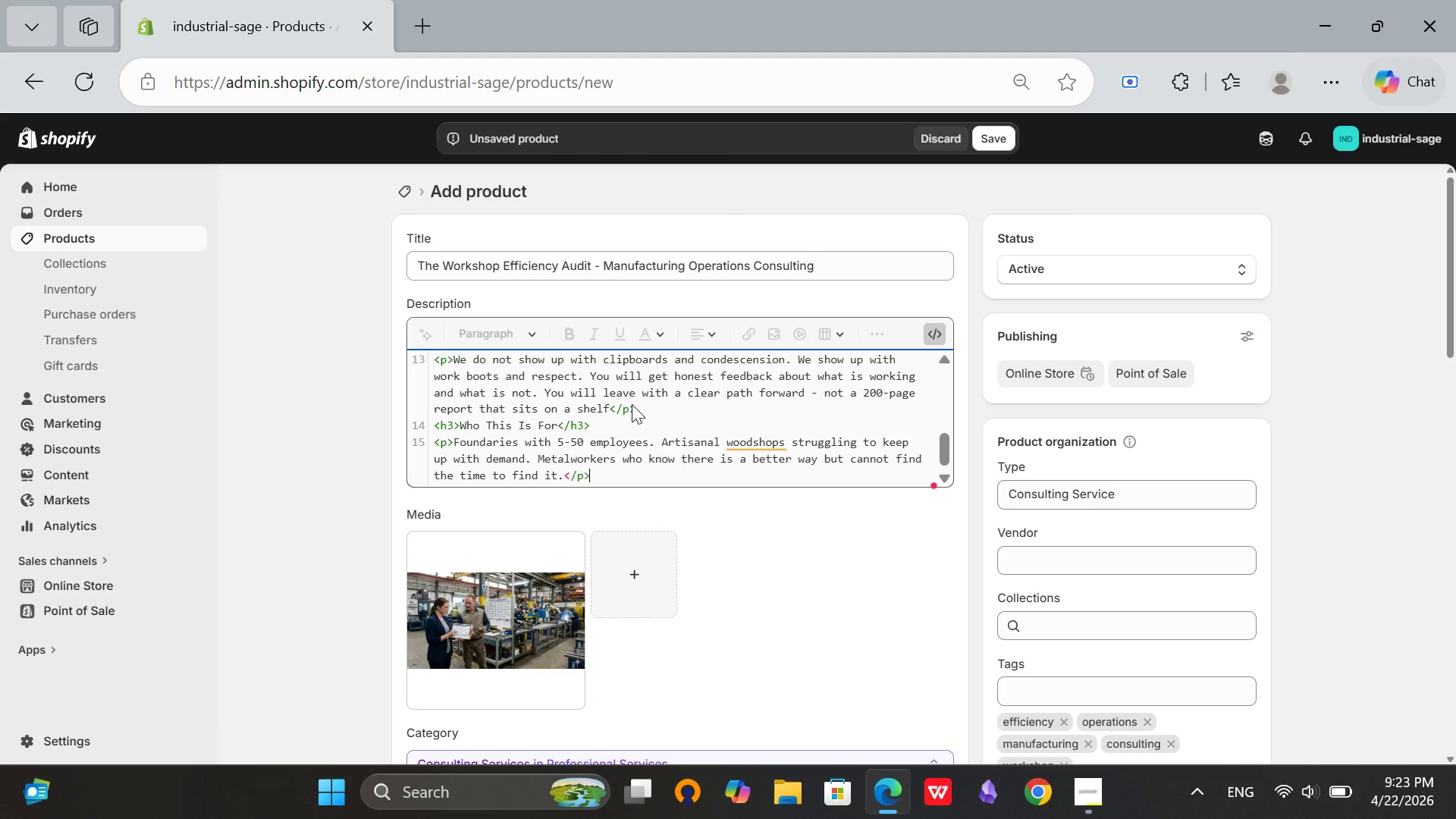 
key(Enter)
 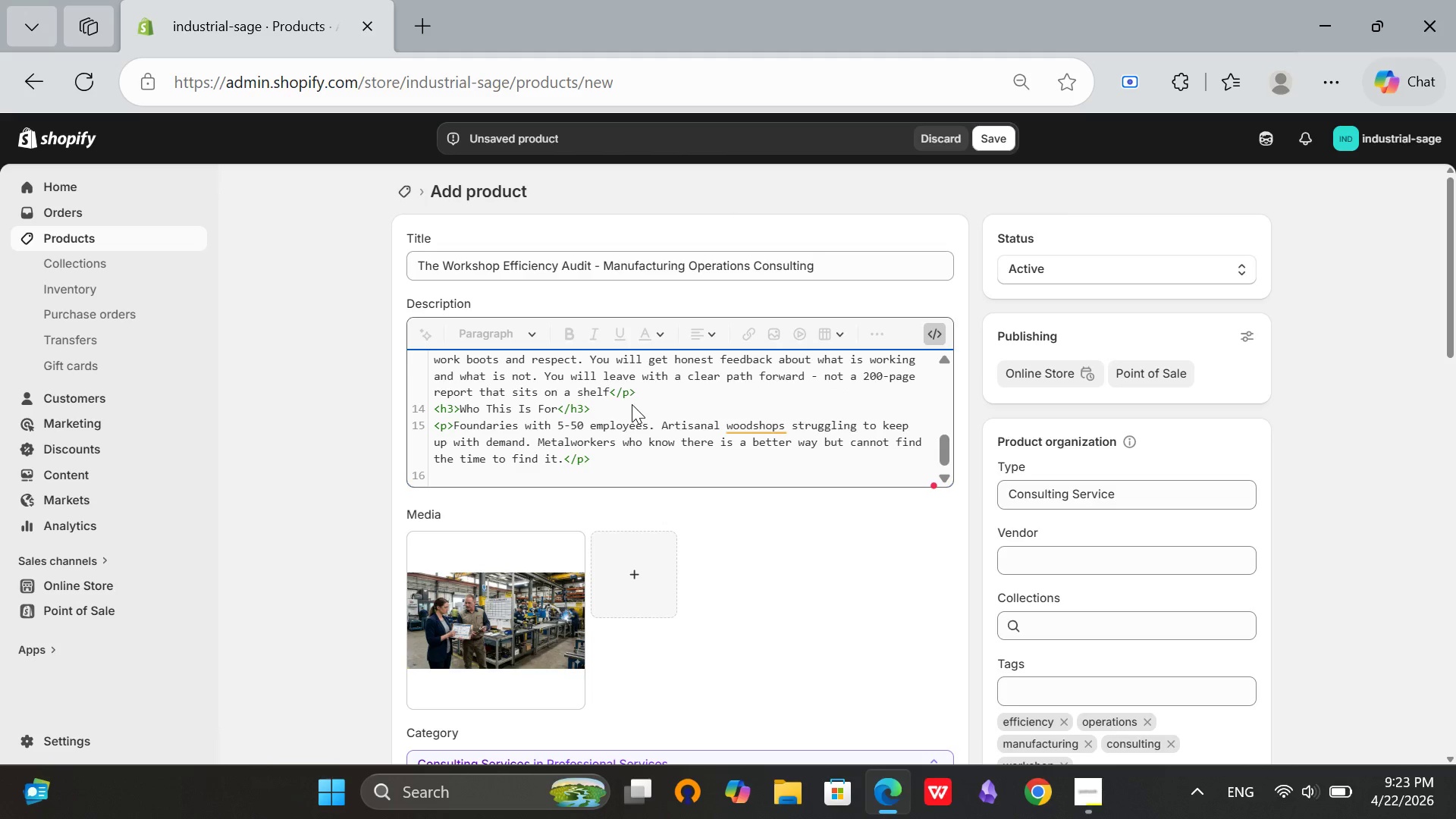 
type(<h3>Investment</h3>)
 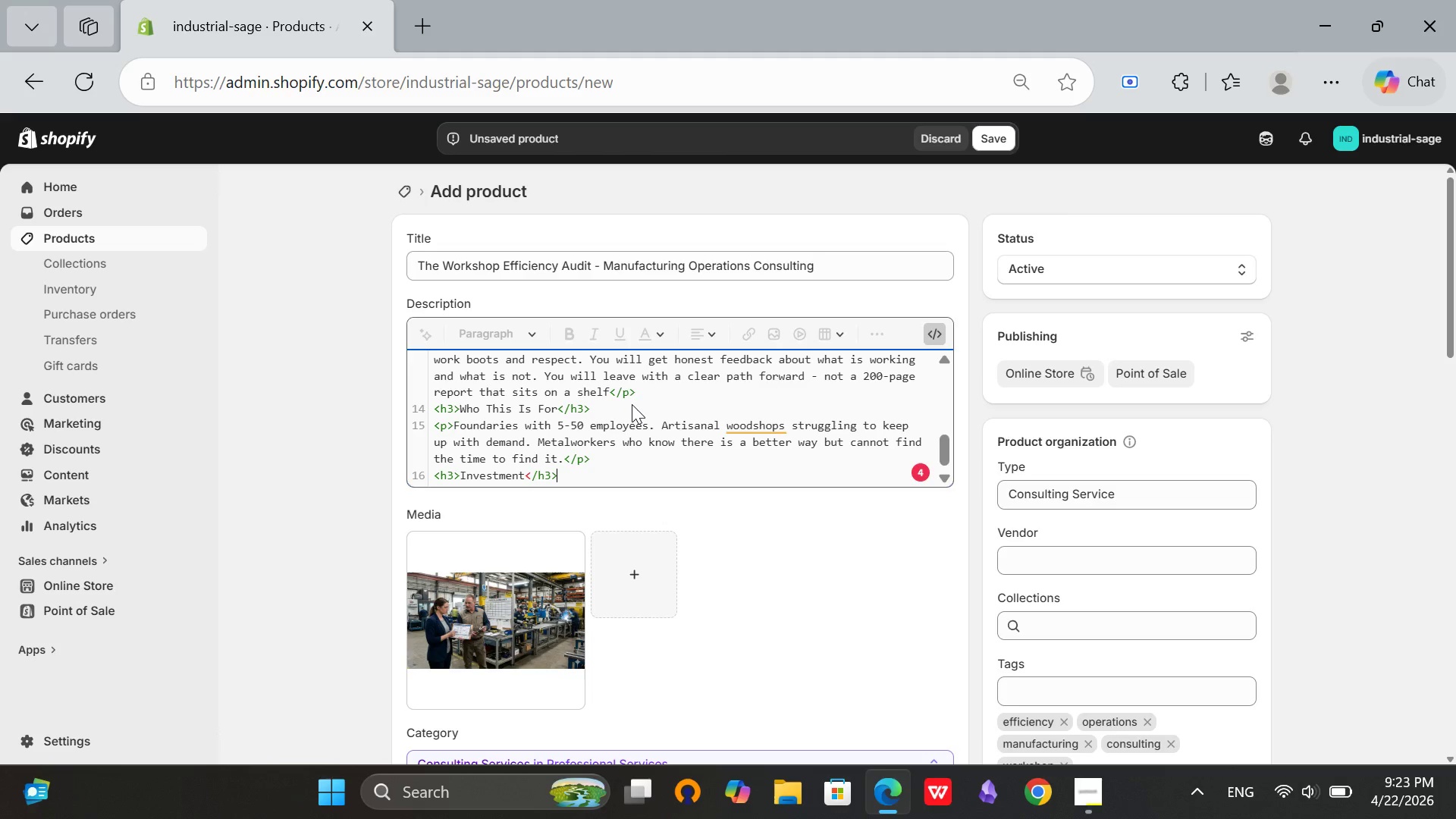 
key(Enter)
 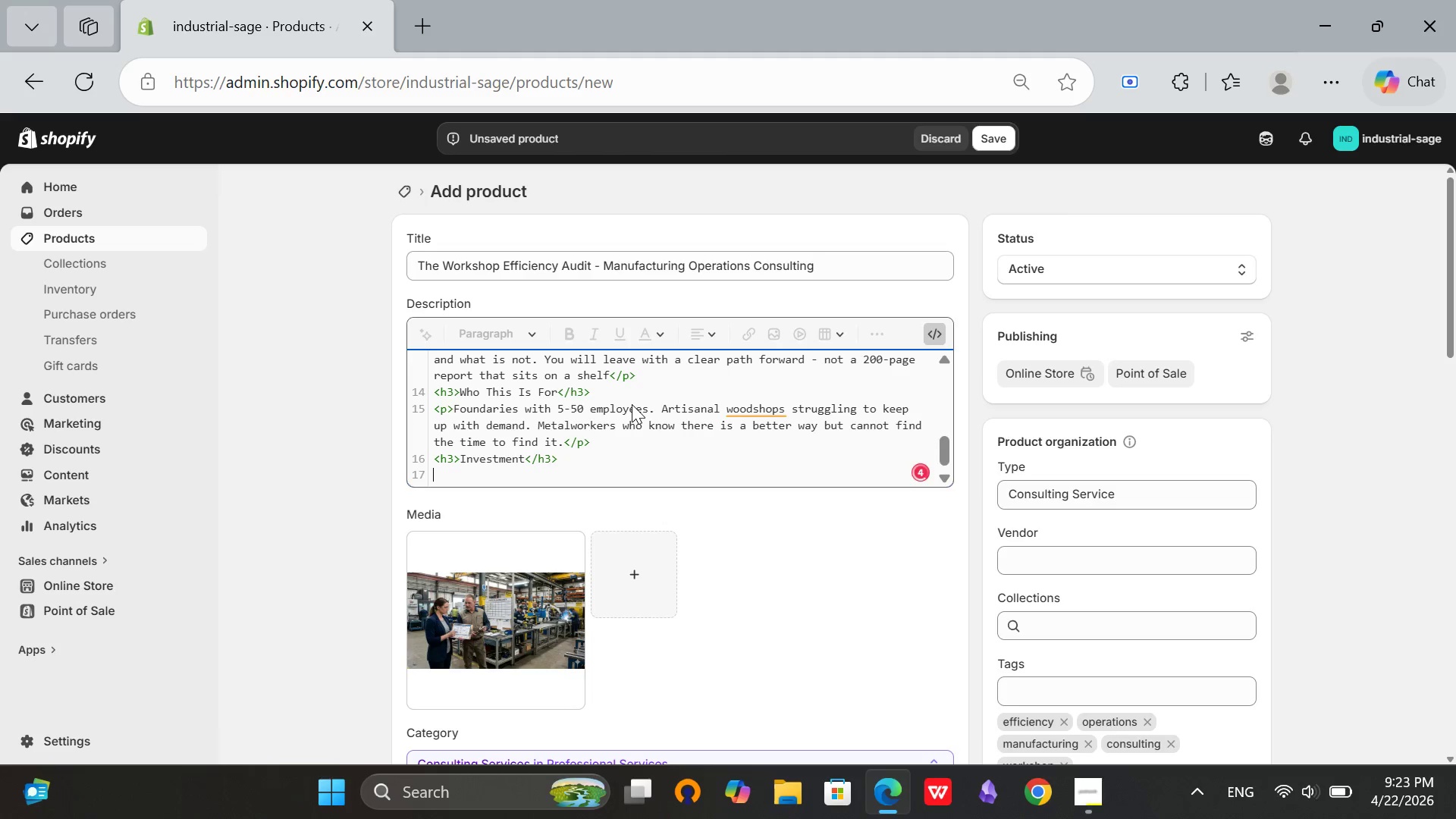 
key(Shift+ShiftRight)
 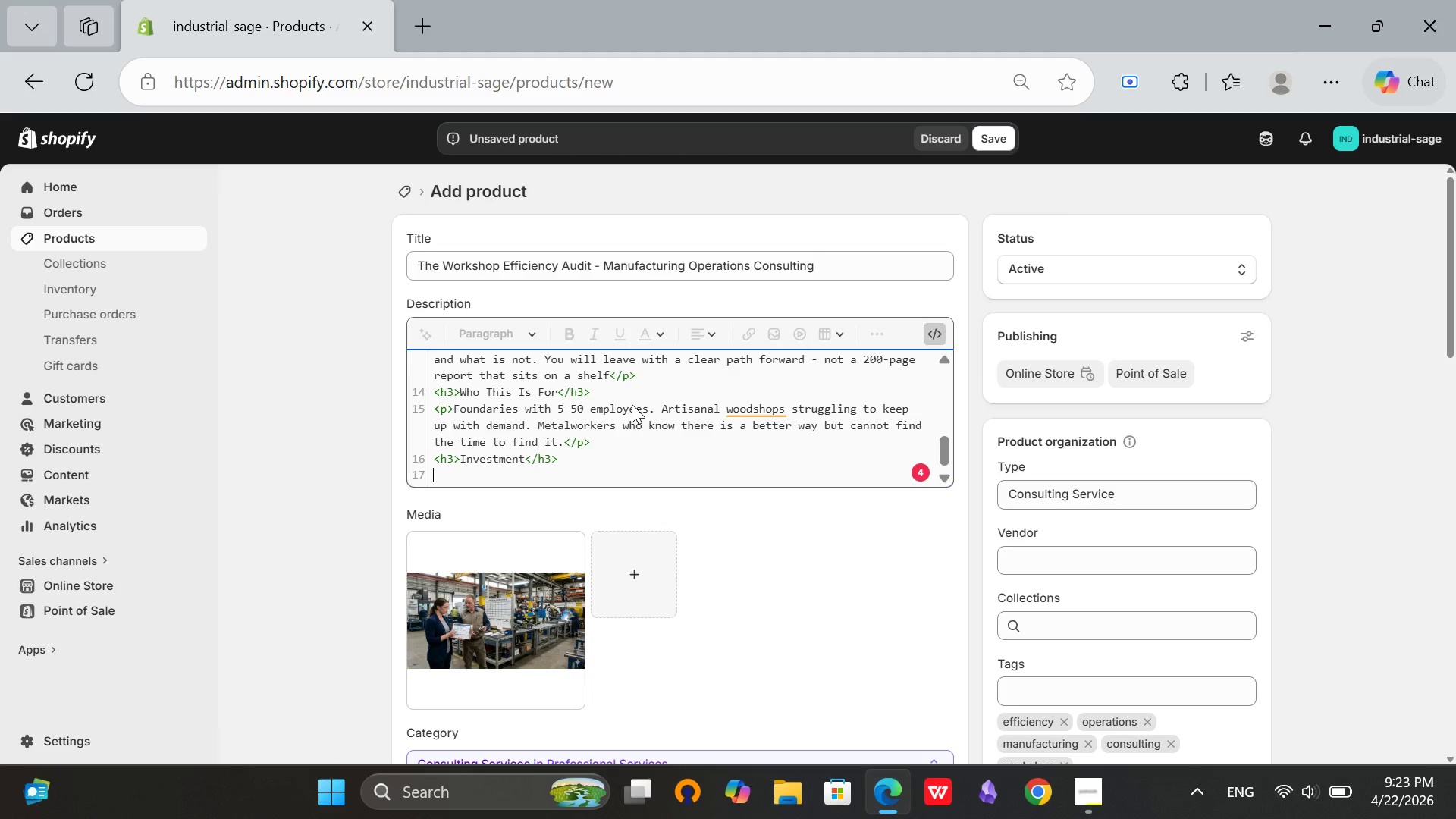 
key(Shift+Comma)
 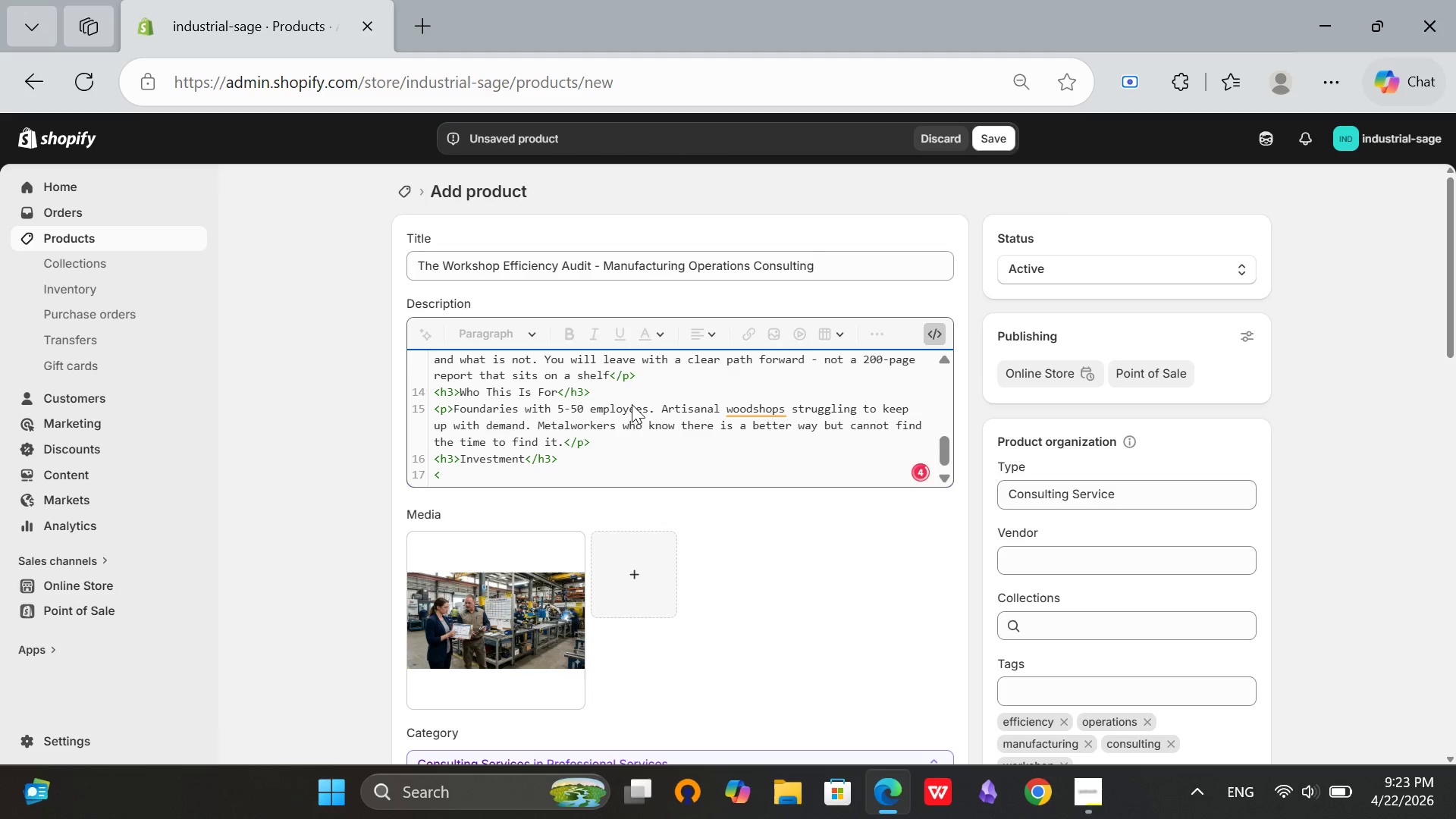 
key(Shift+P)
 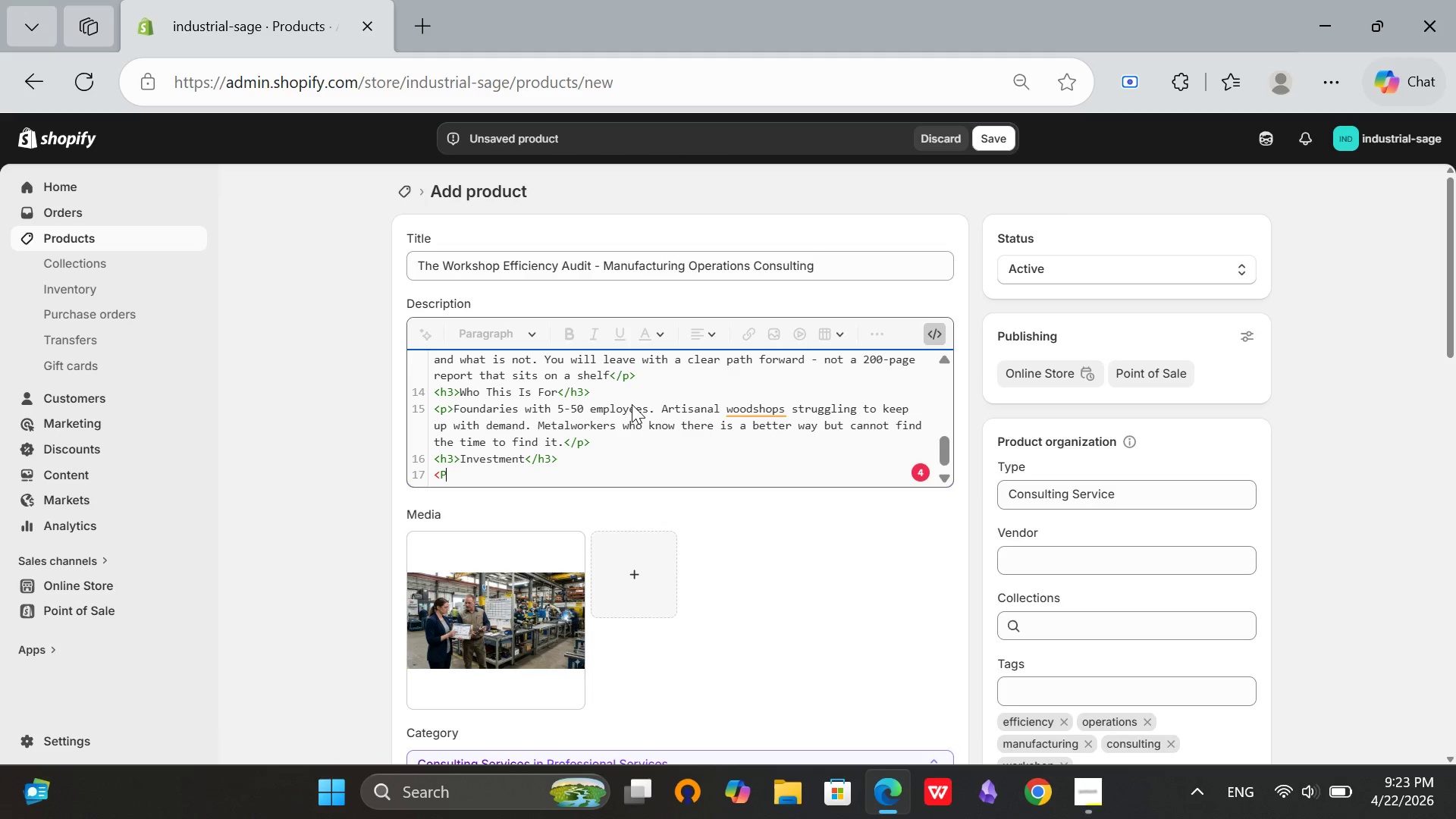 
key(Backspace)
type(p>$1,499 includes)
 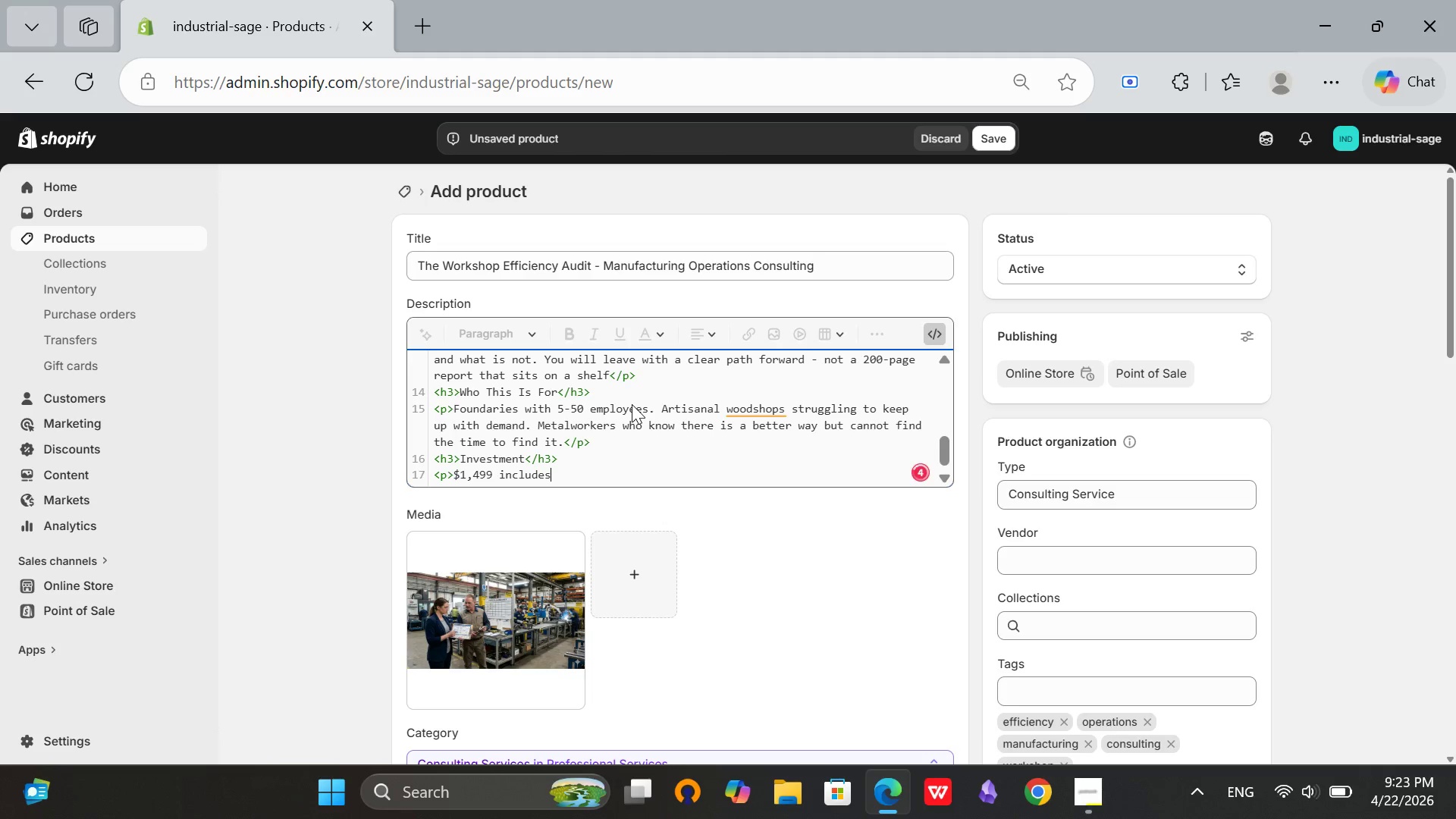 
wait(9.81)
 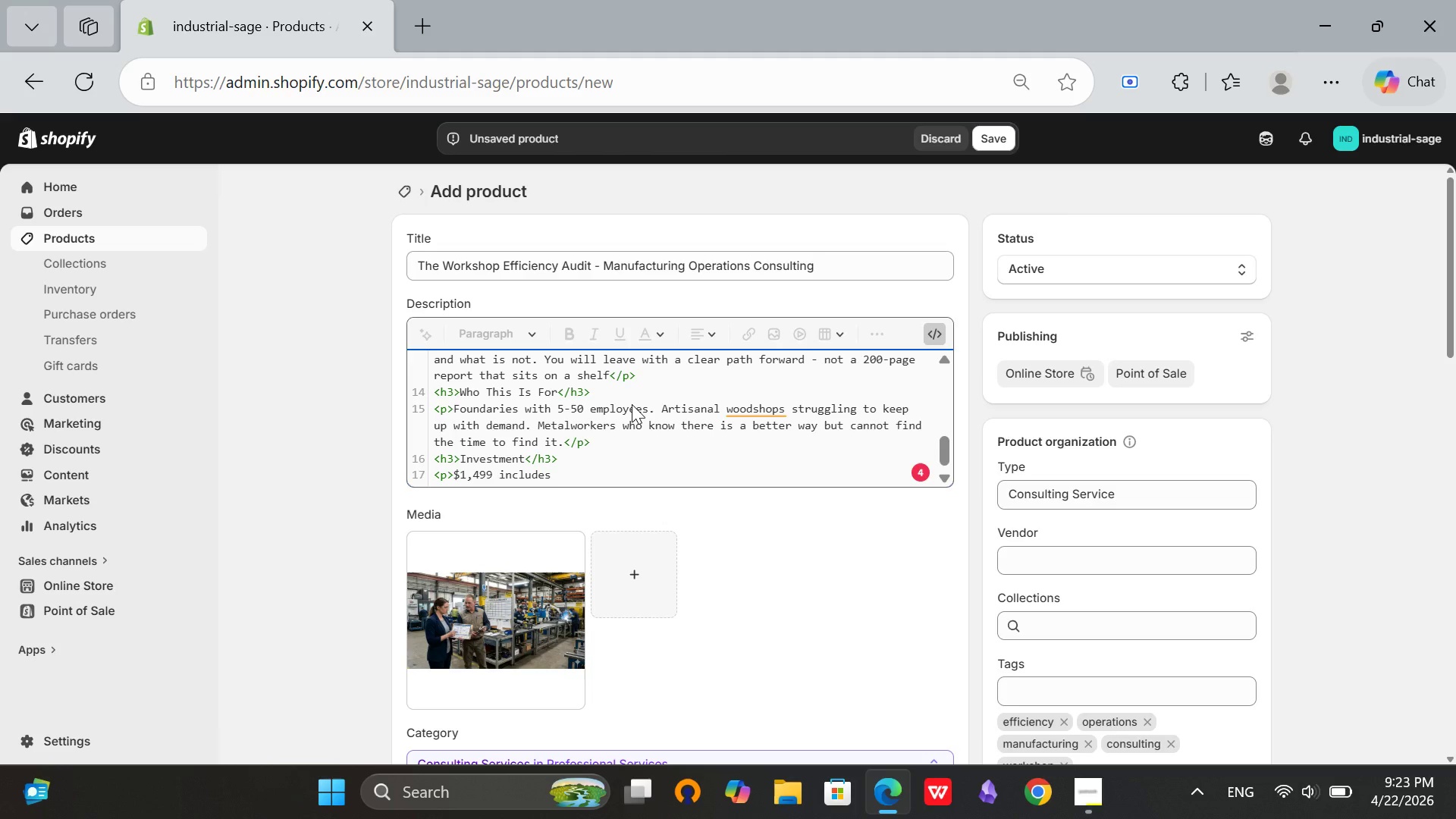 
type( the 3-day audit, written report, and follow-up call. Travek)
key(Backspace)
type(l expenses billed separately</p>)
 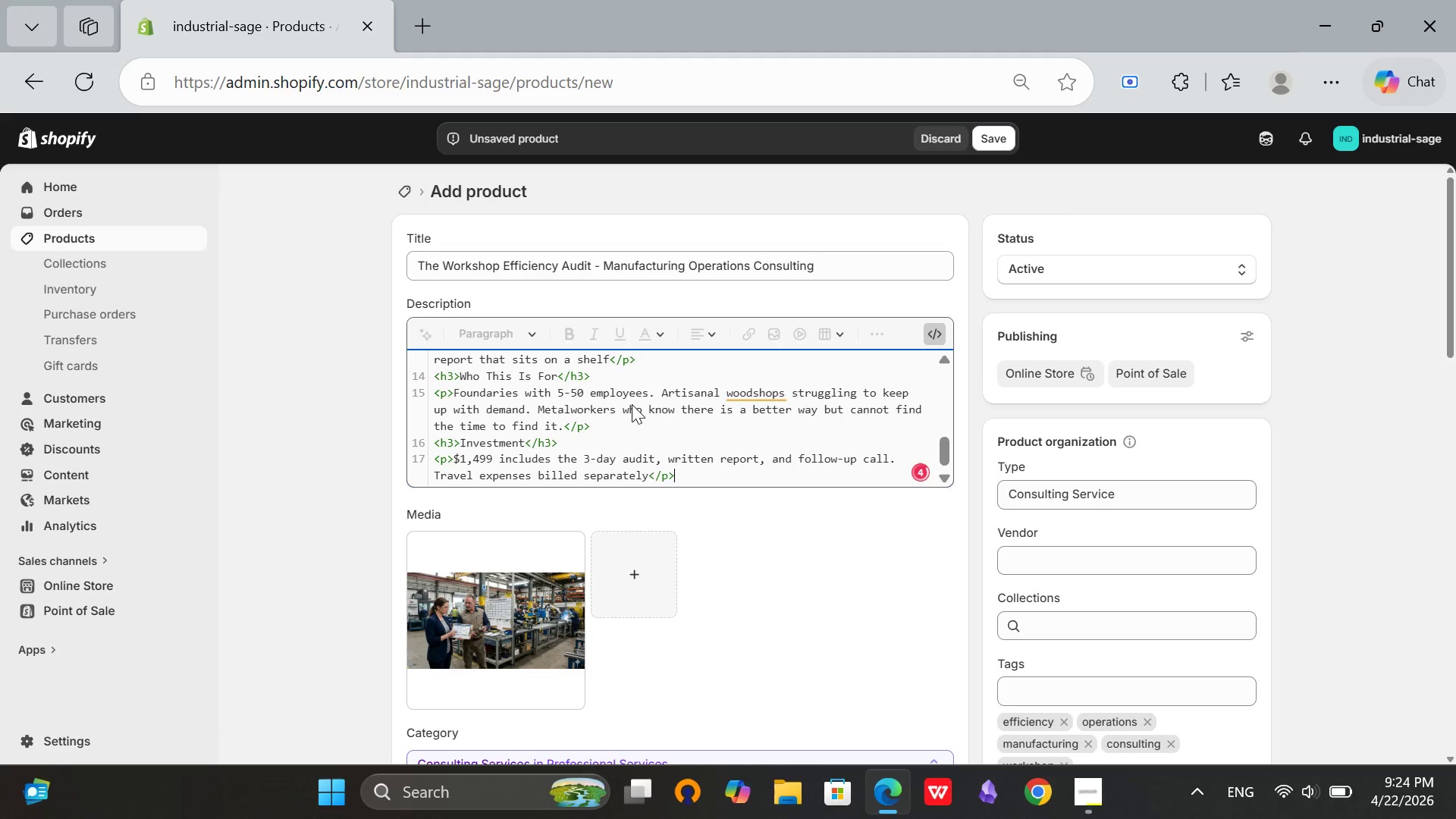 
left_click([938, 331])
 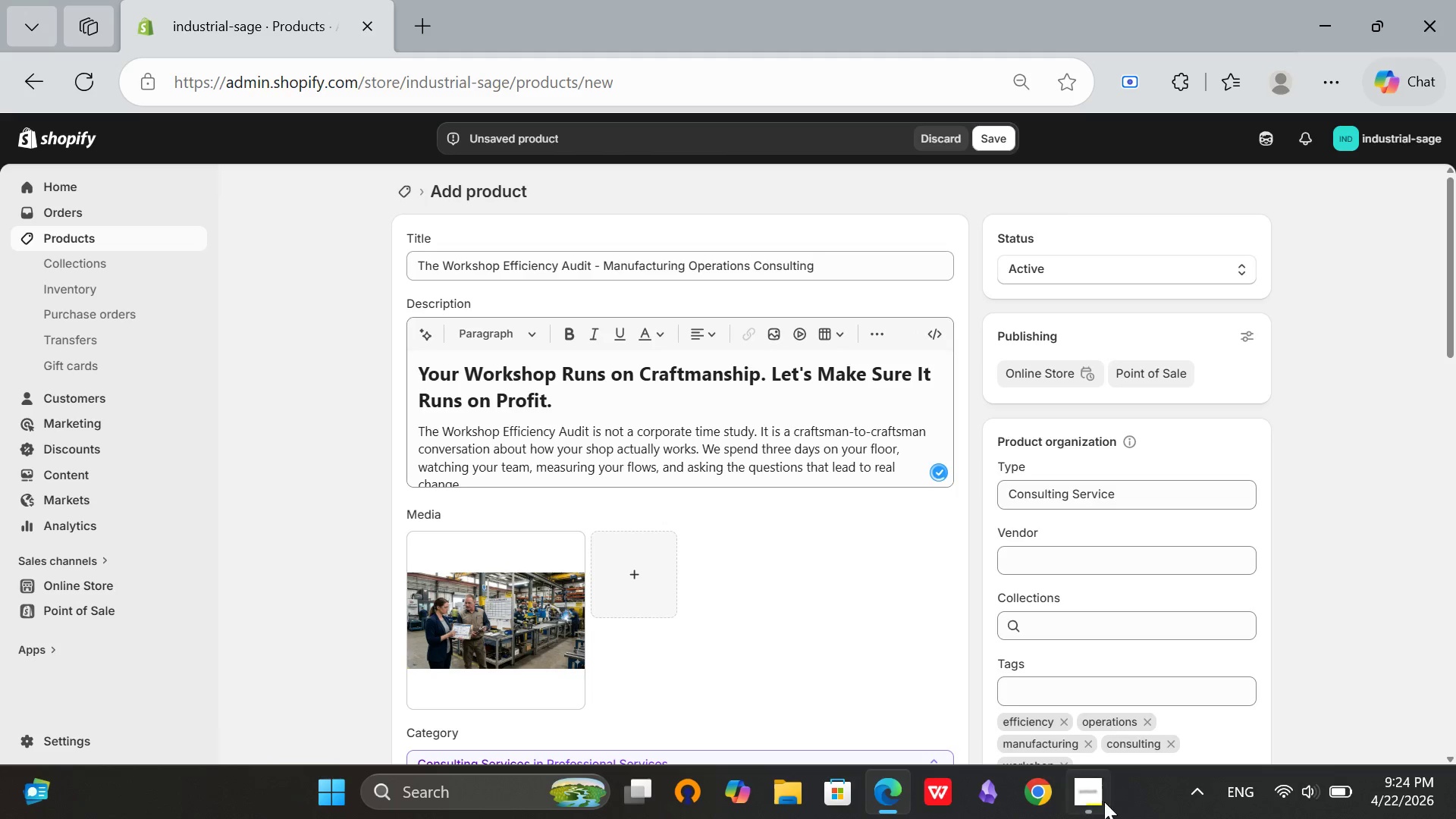 
left_click([1083, 802])